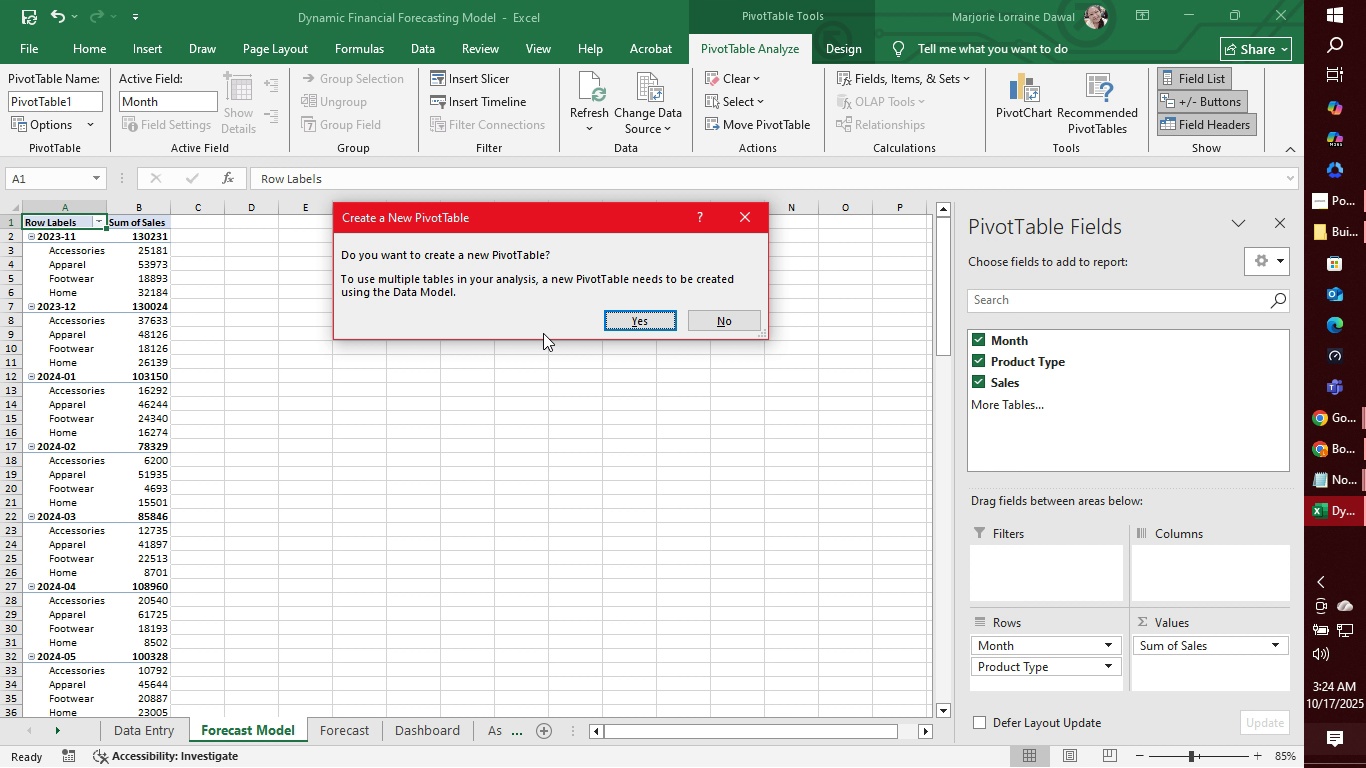 
left_click([638, 319])
 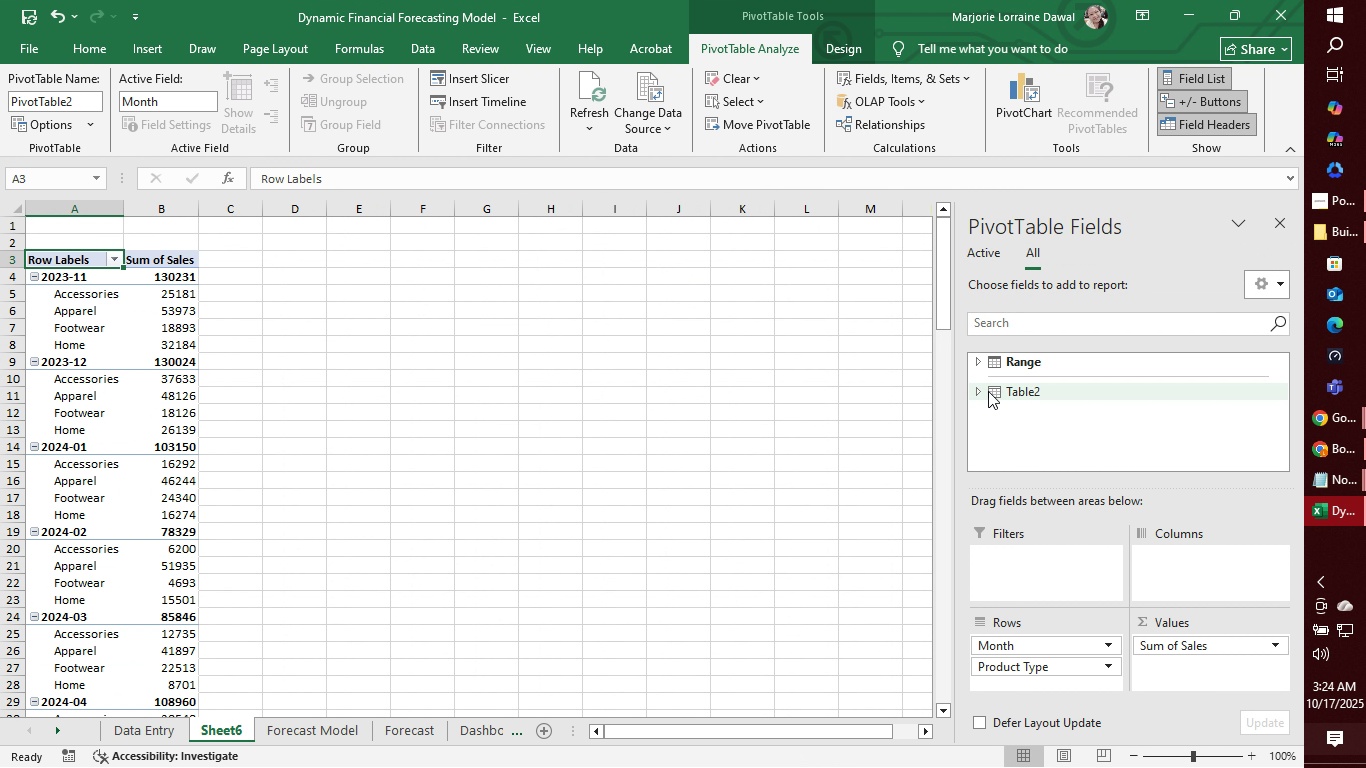 
wait(5.26)
 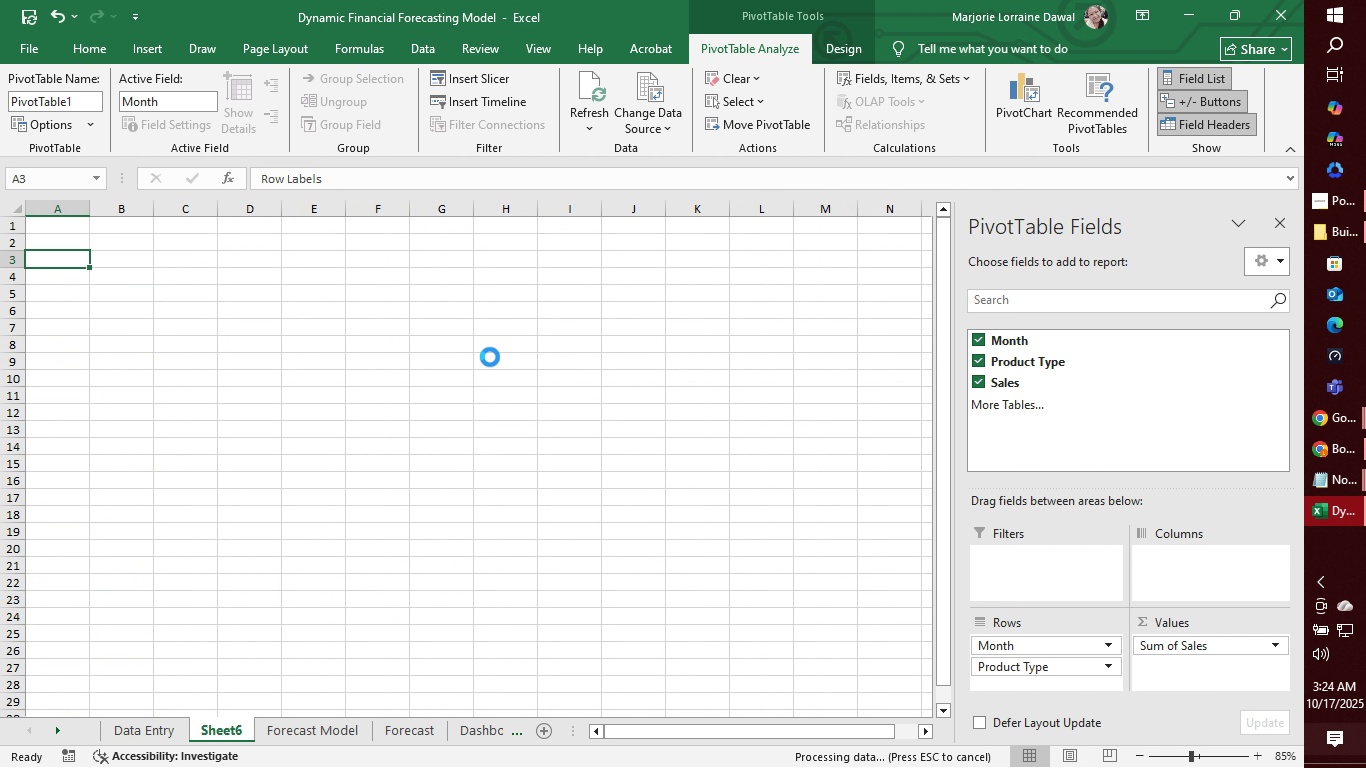 
left_click([1185, 571])
 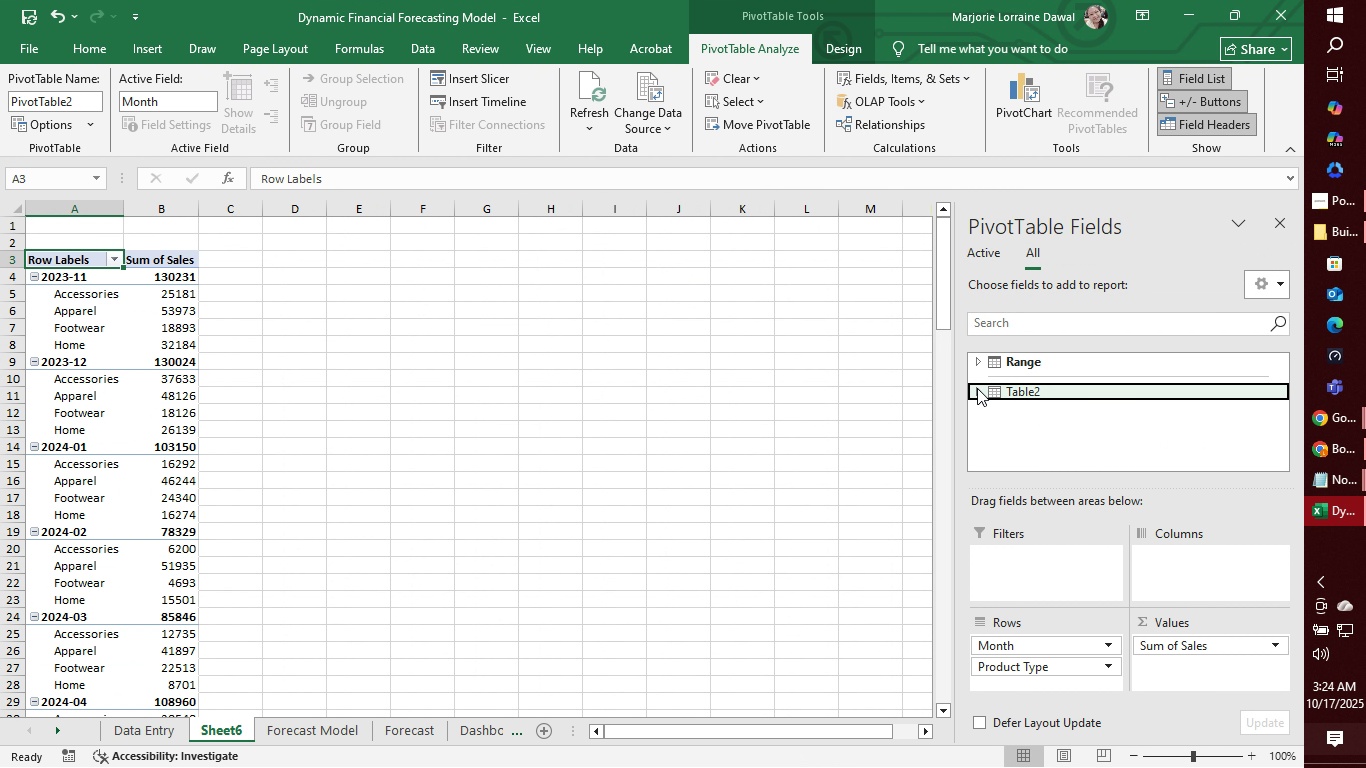 
left_click([977, 388])
 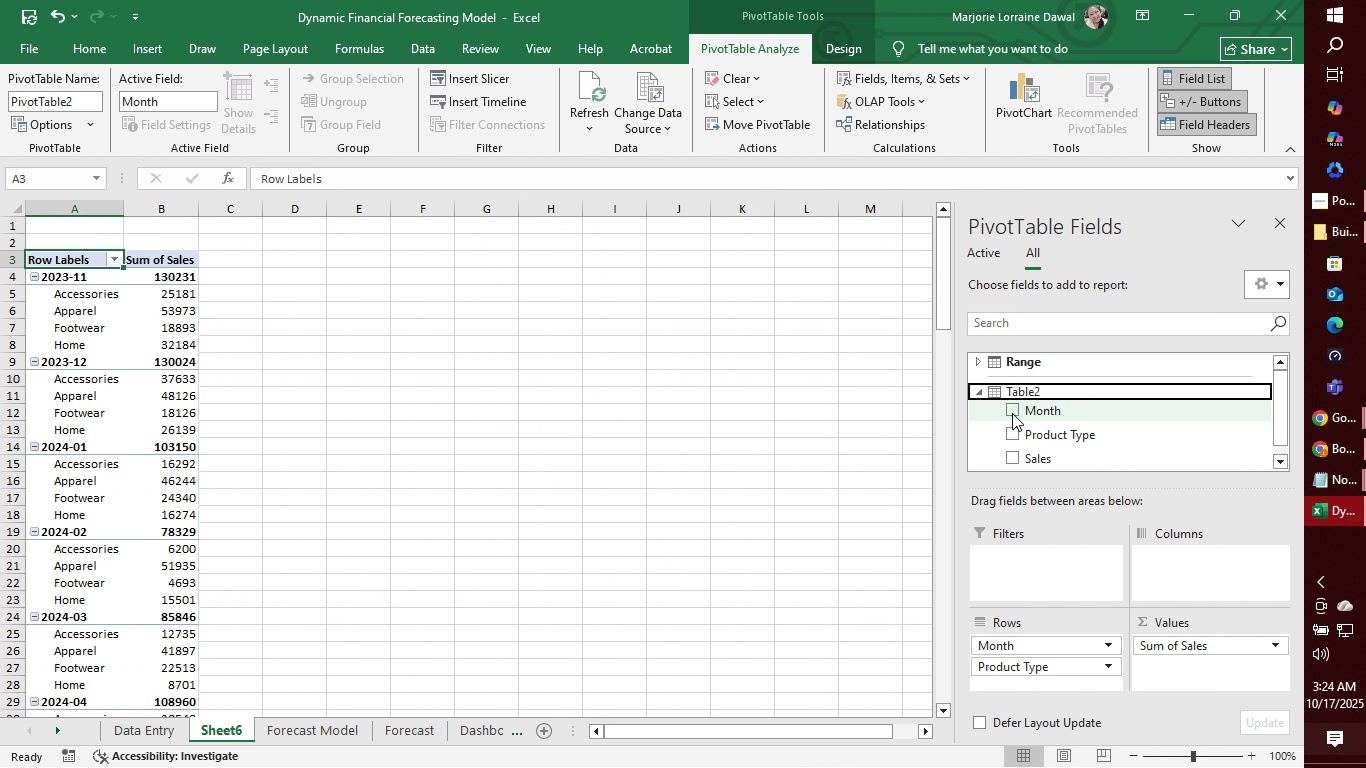 
left_click([1012, 413])
 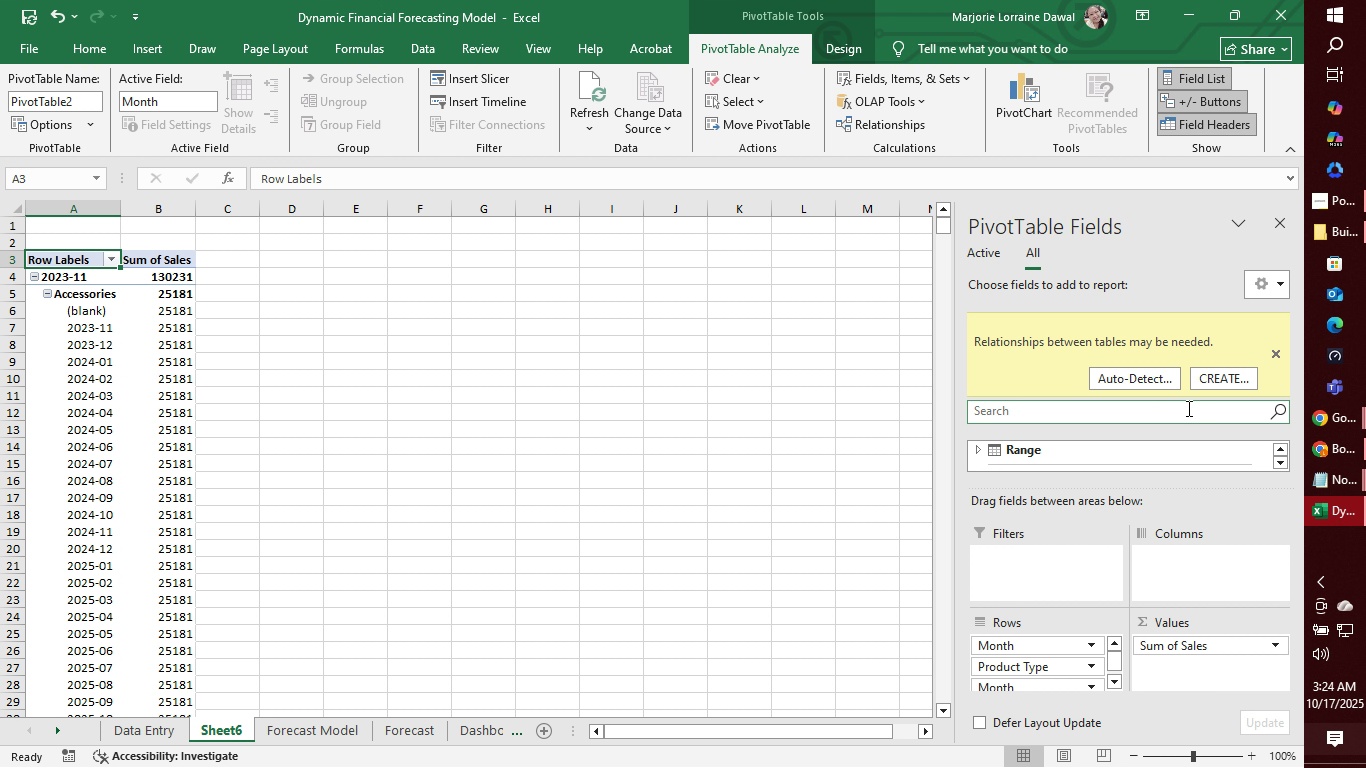 
left_click([1137, 379])
 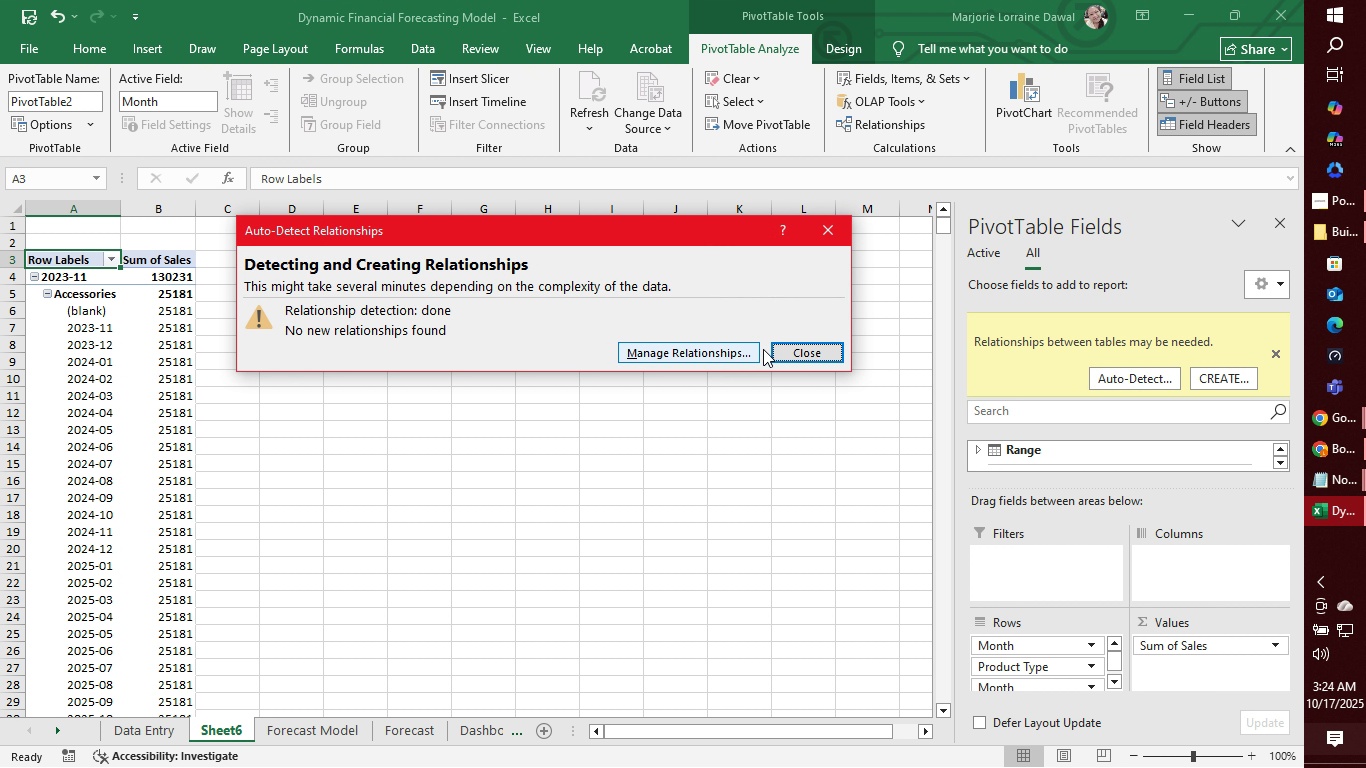 
left_click([799, 349])
 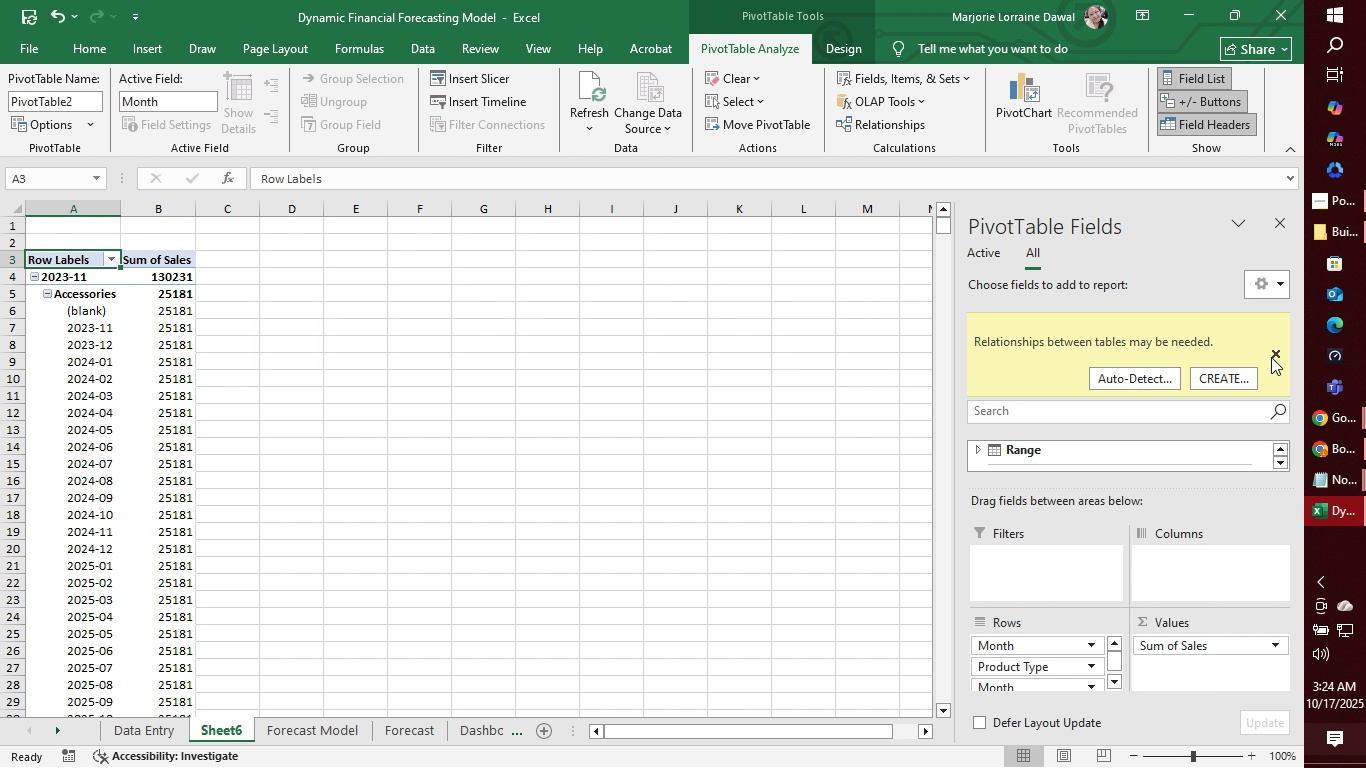 
left_click([1271, 357])
 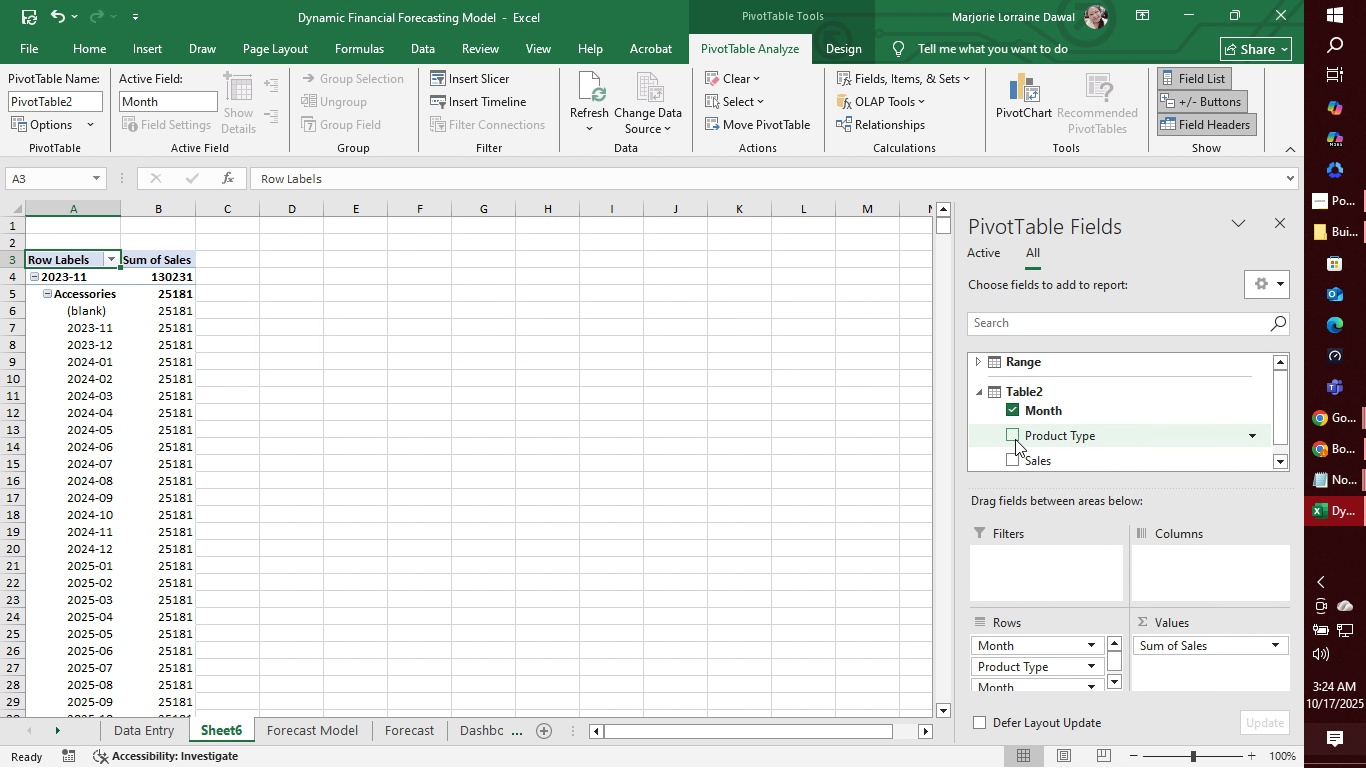 
left_click([1015, 439])
 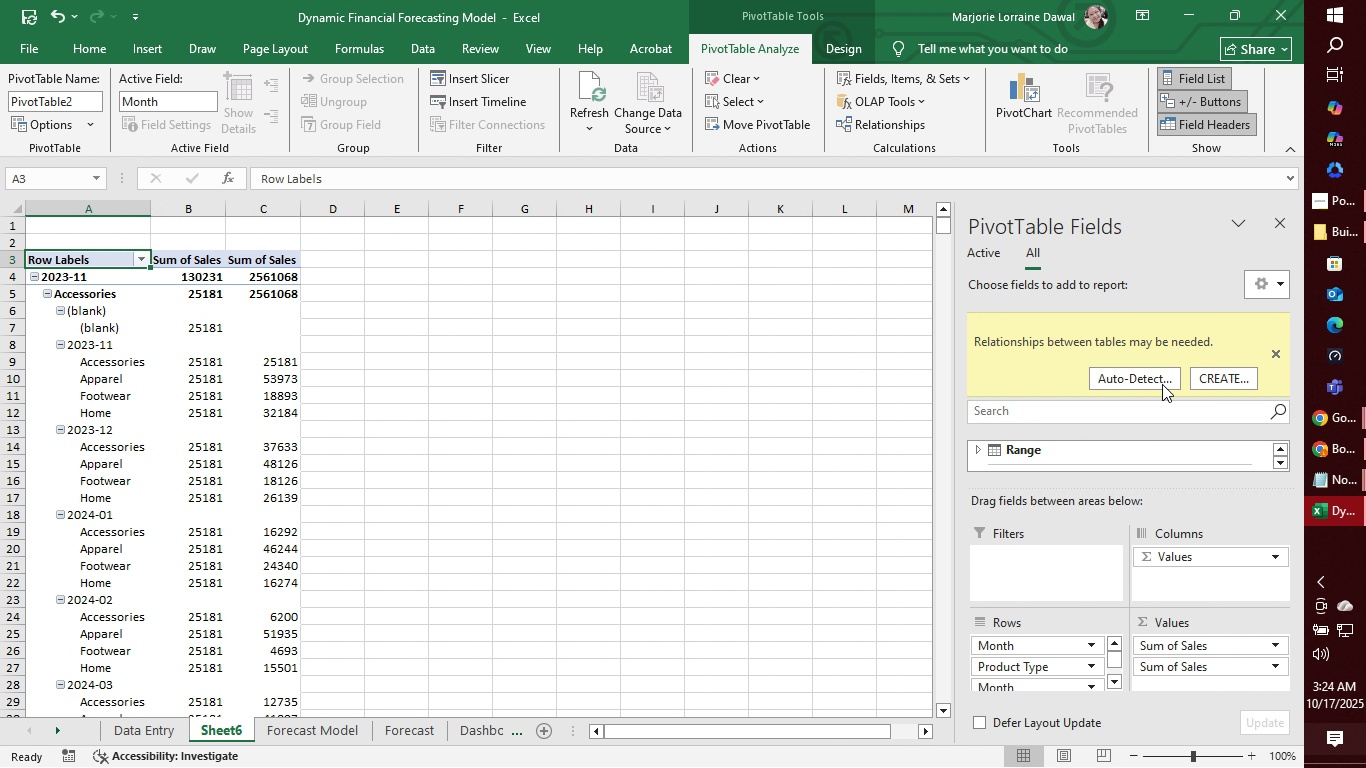 
left_click([1281, 219])
 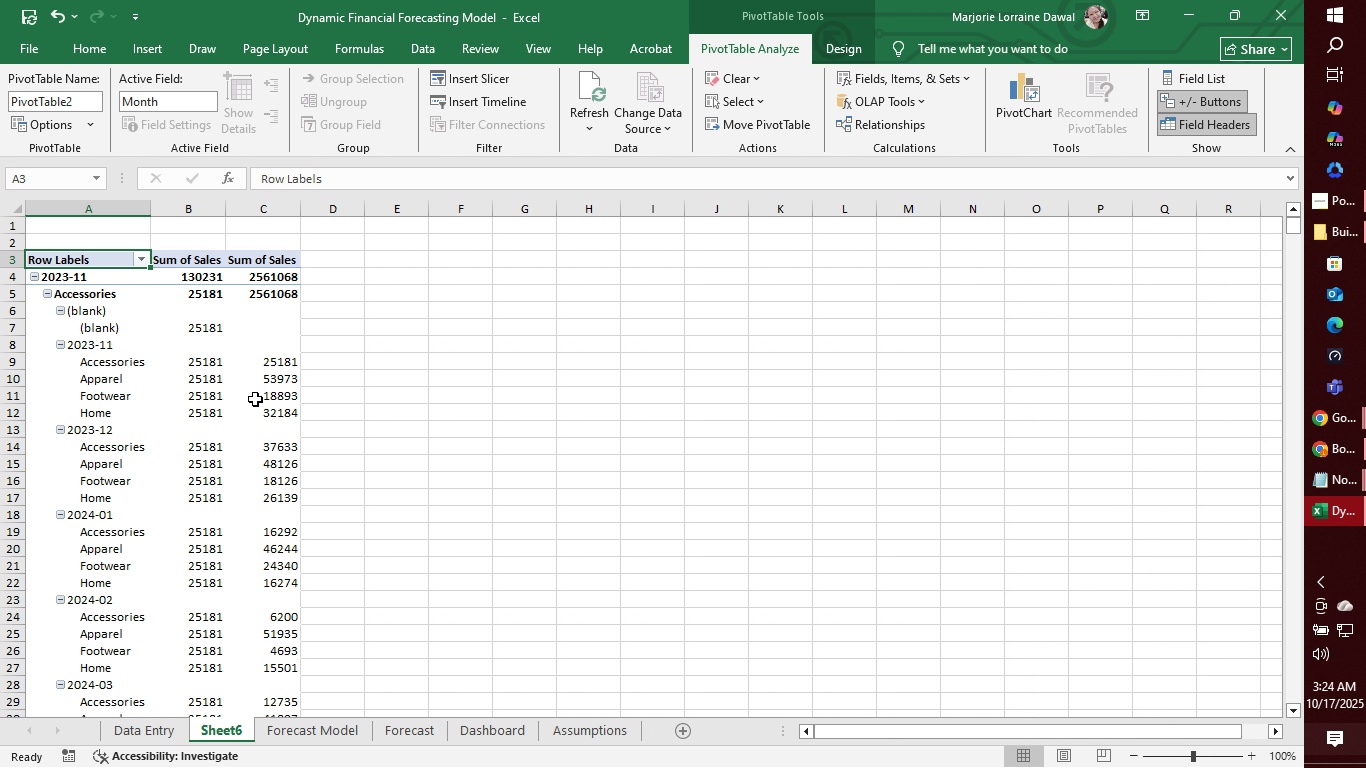 
left_click([248, 288])
 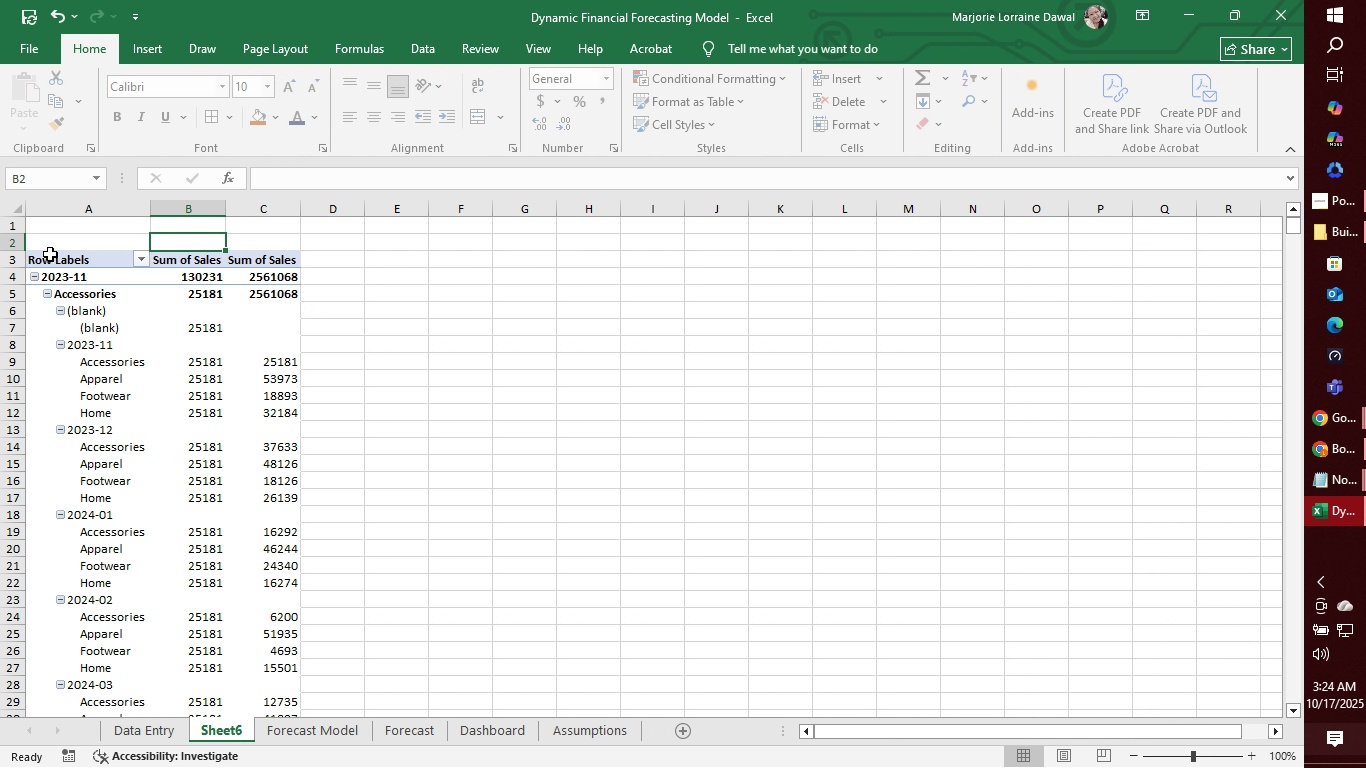 
double_click([50, 254])
 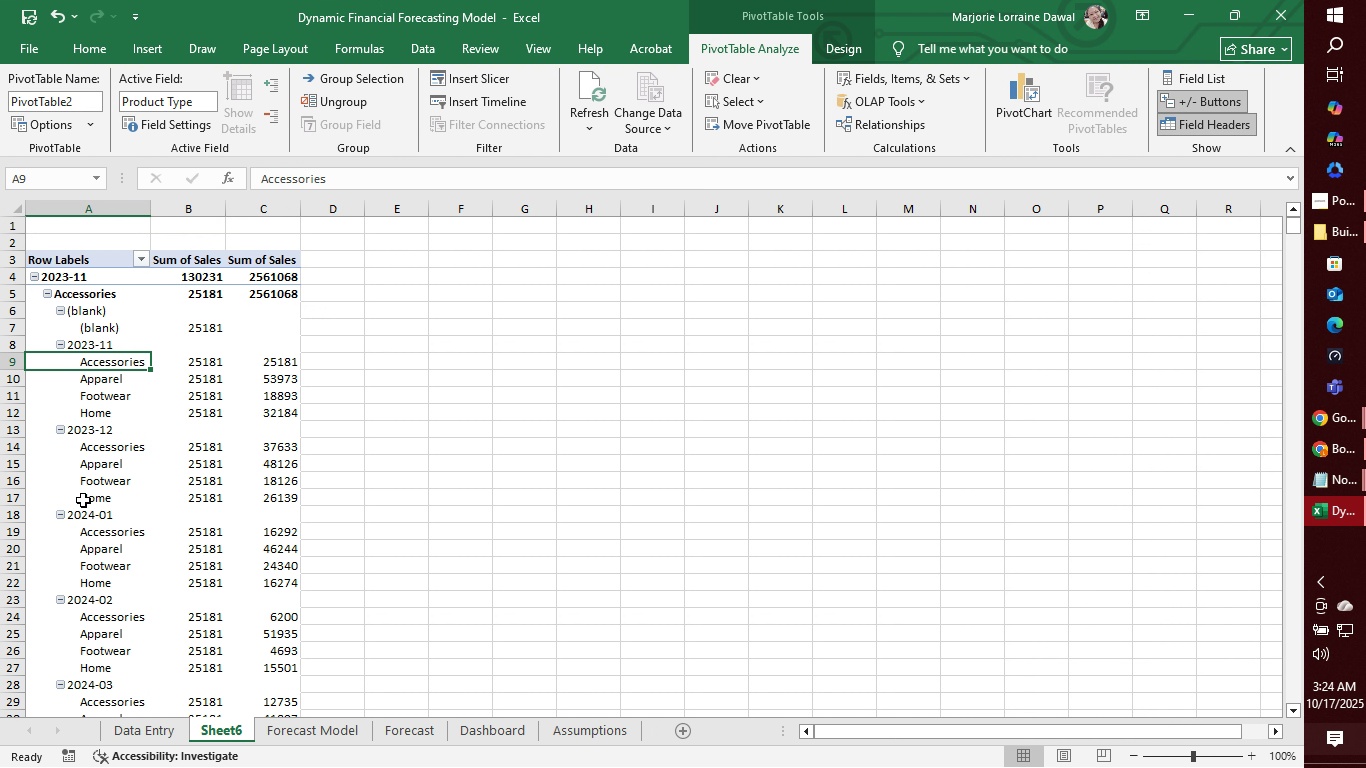 
double_click([83, 500])
 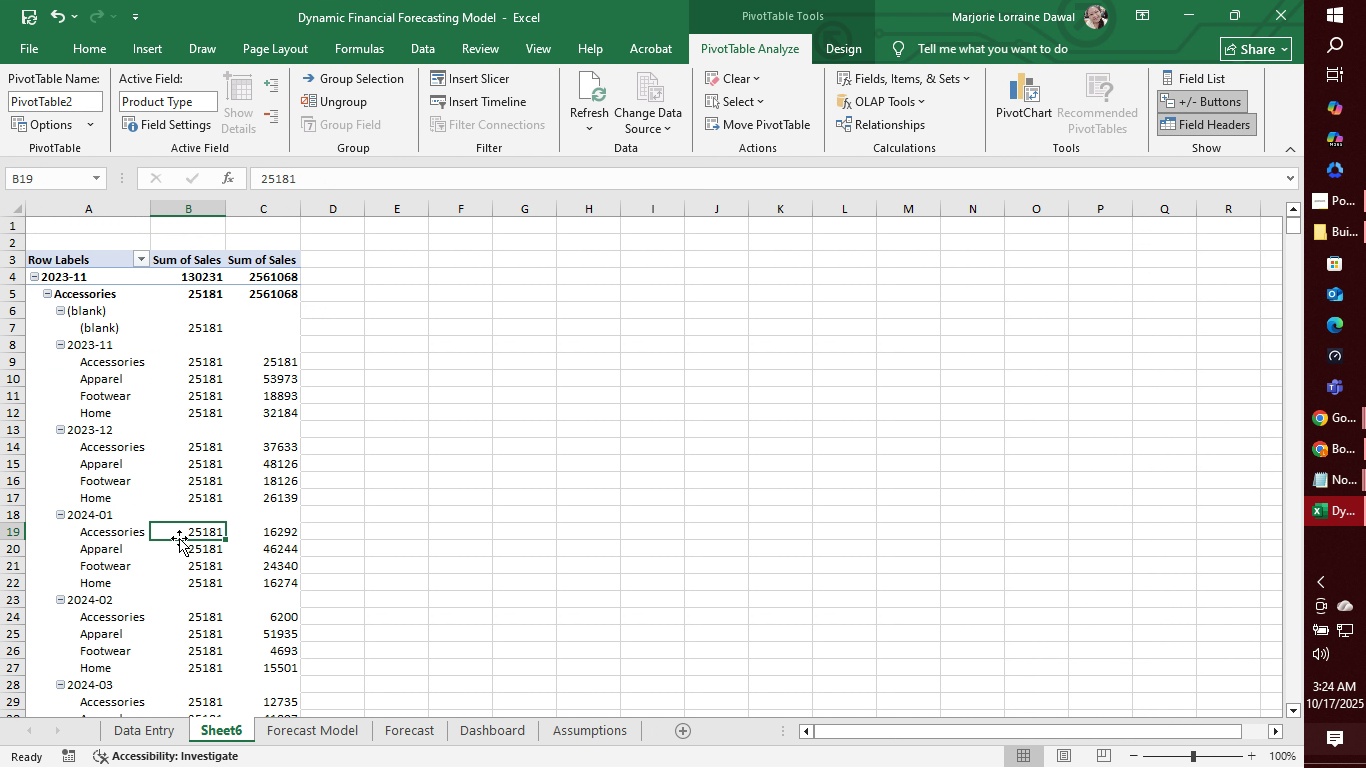 
triple_click([179, 538])
 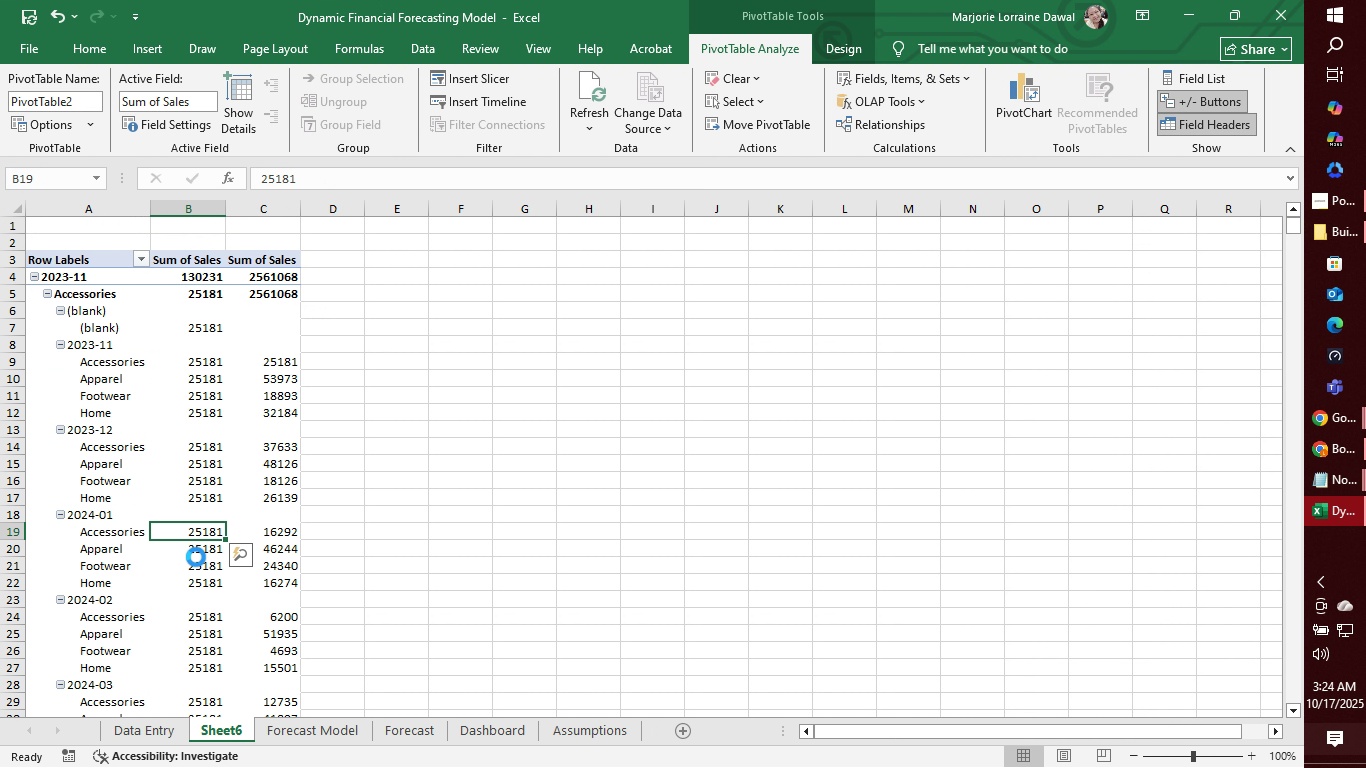 
key(Control+Z)
 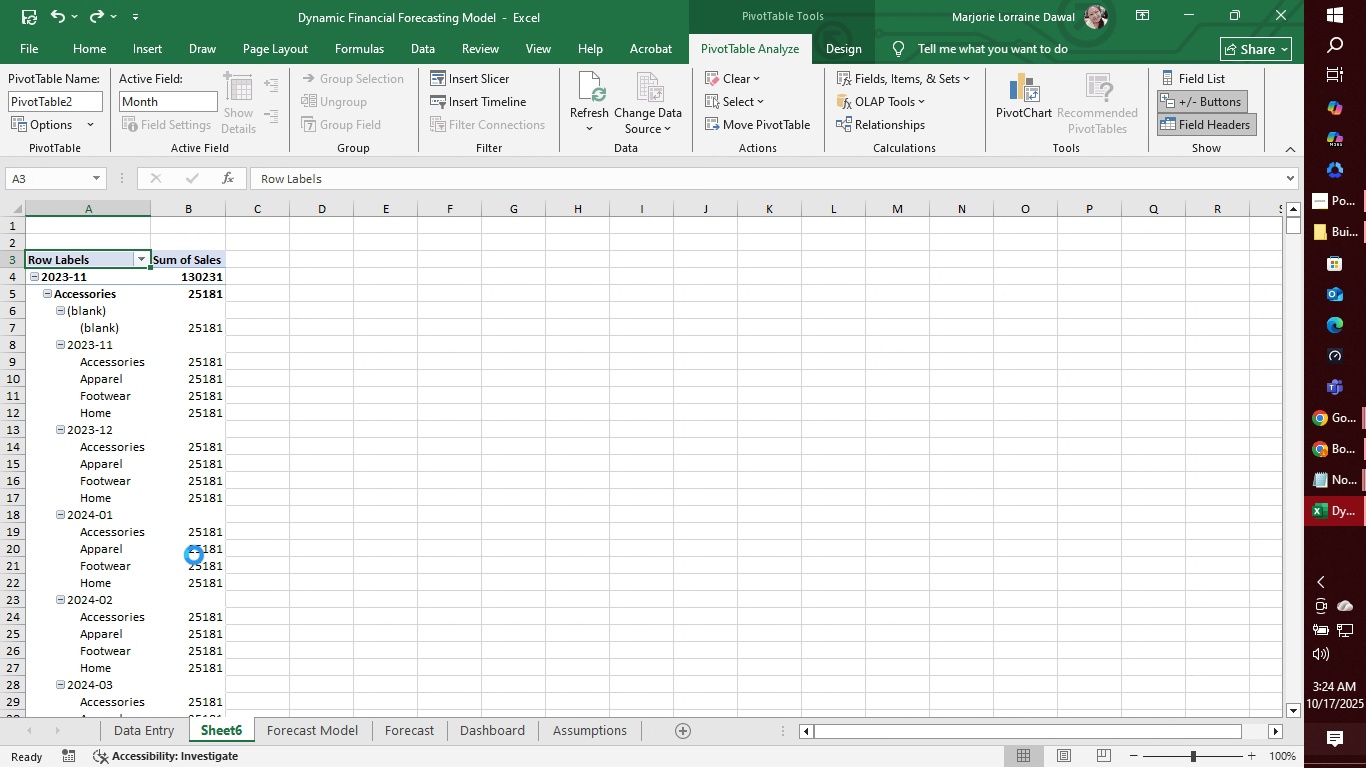 
key(Control+Z)
 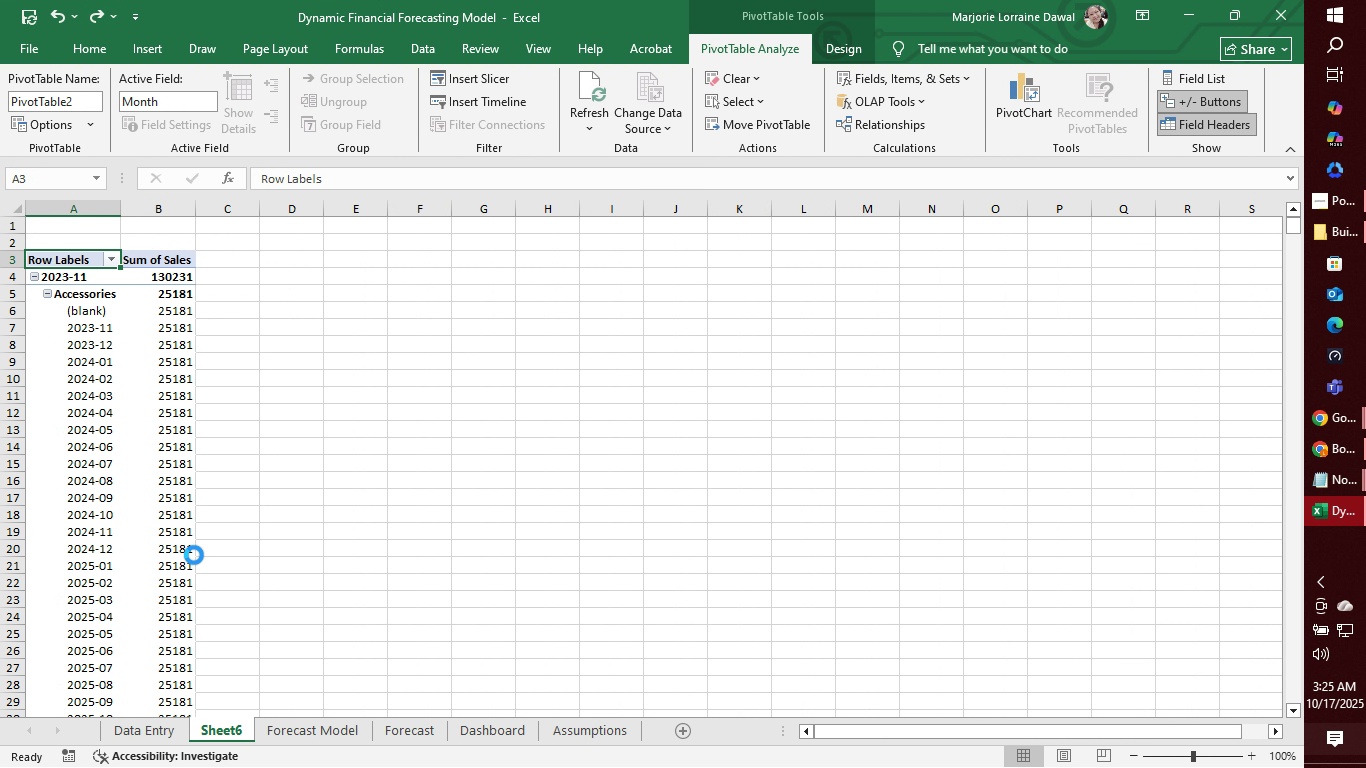 
key(Control+Z)
 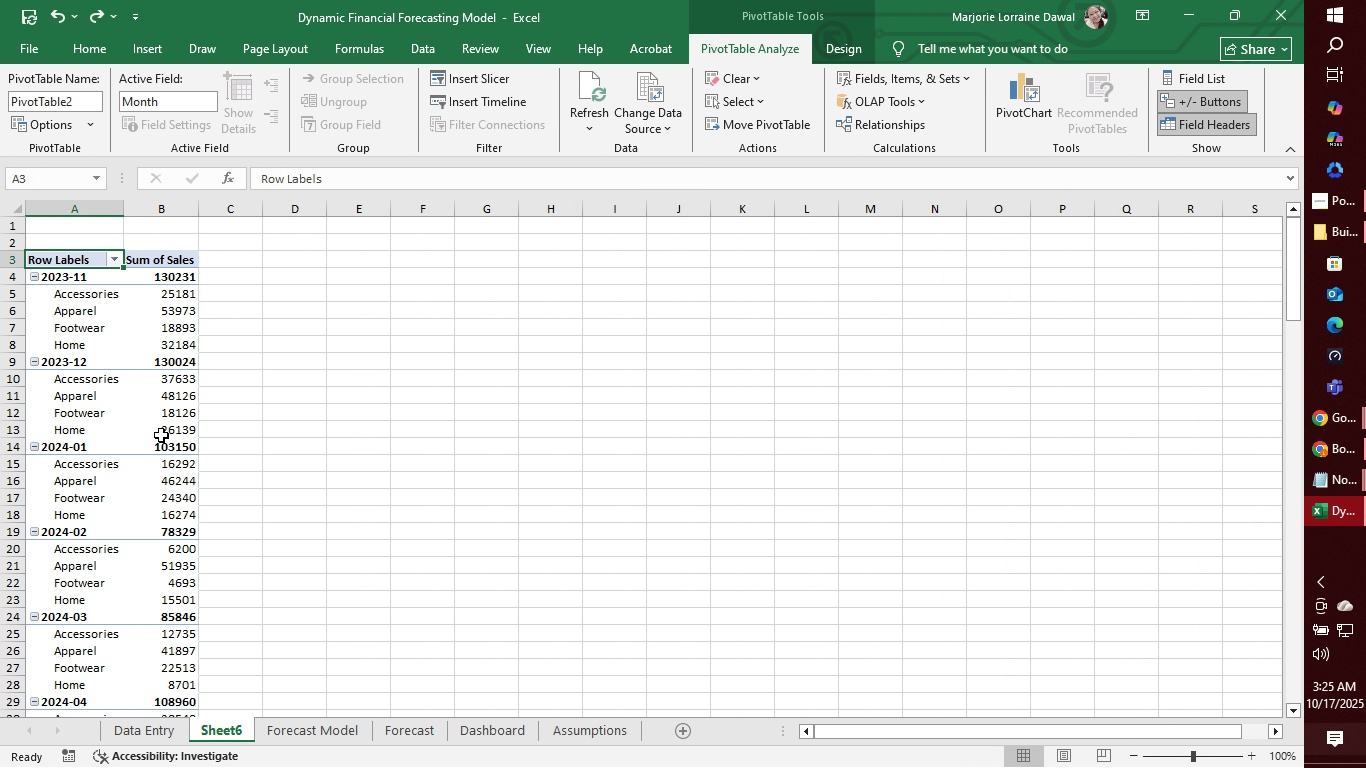 
left_click([159, 421])
 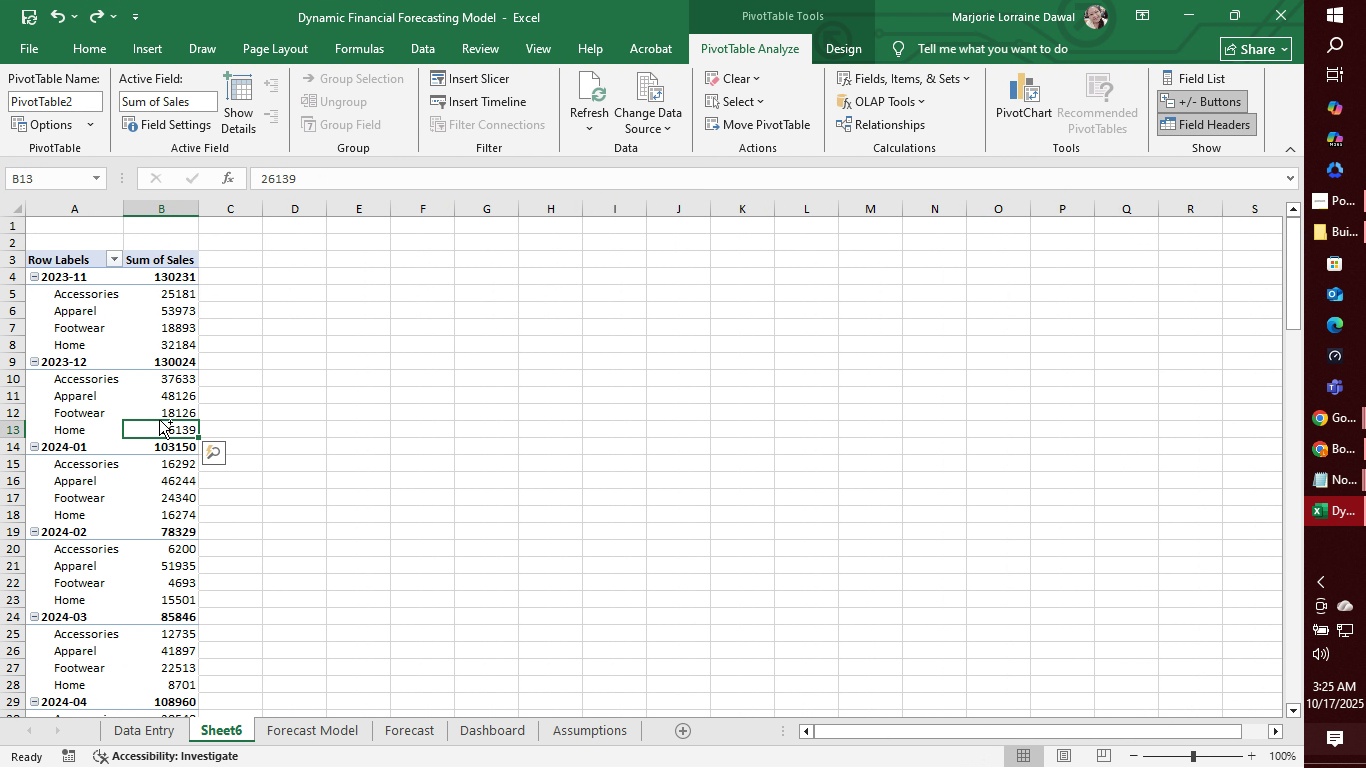 
key(Control+Z)
 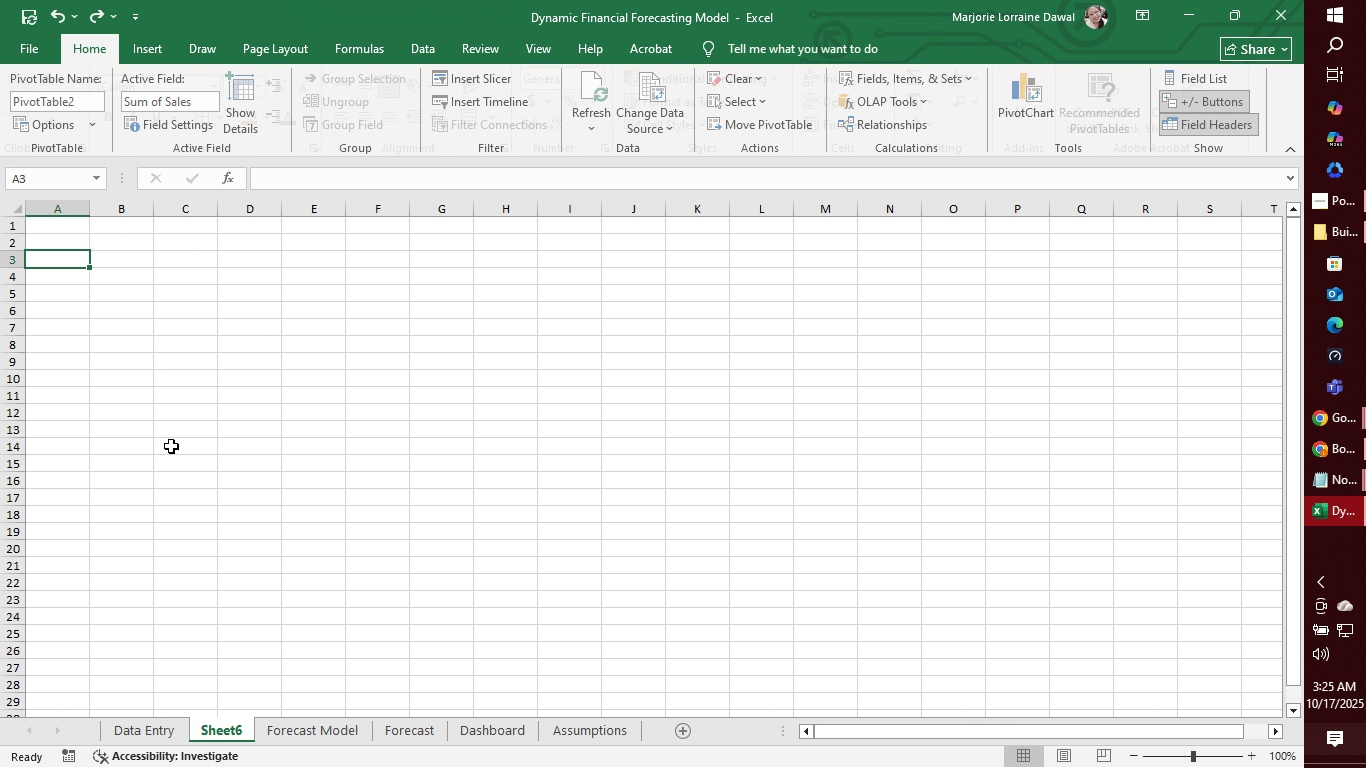 
scroll: coordinate [171, 446], scroll_direction: up, amount: 3.0
 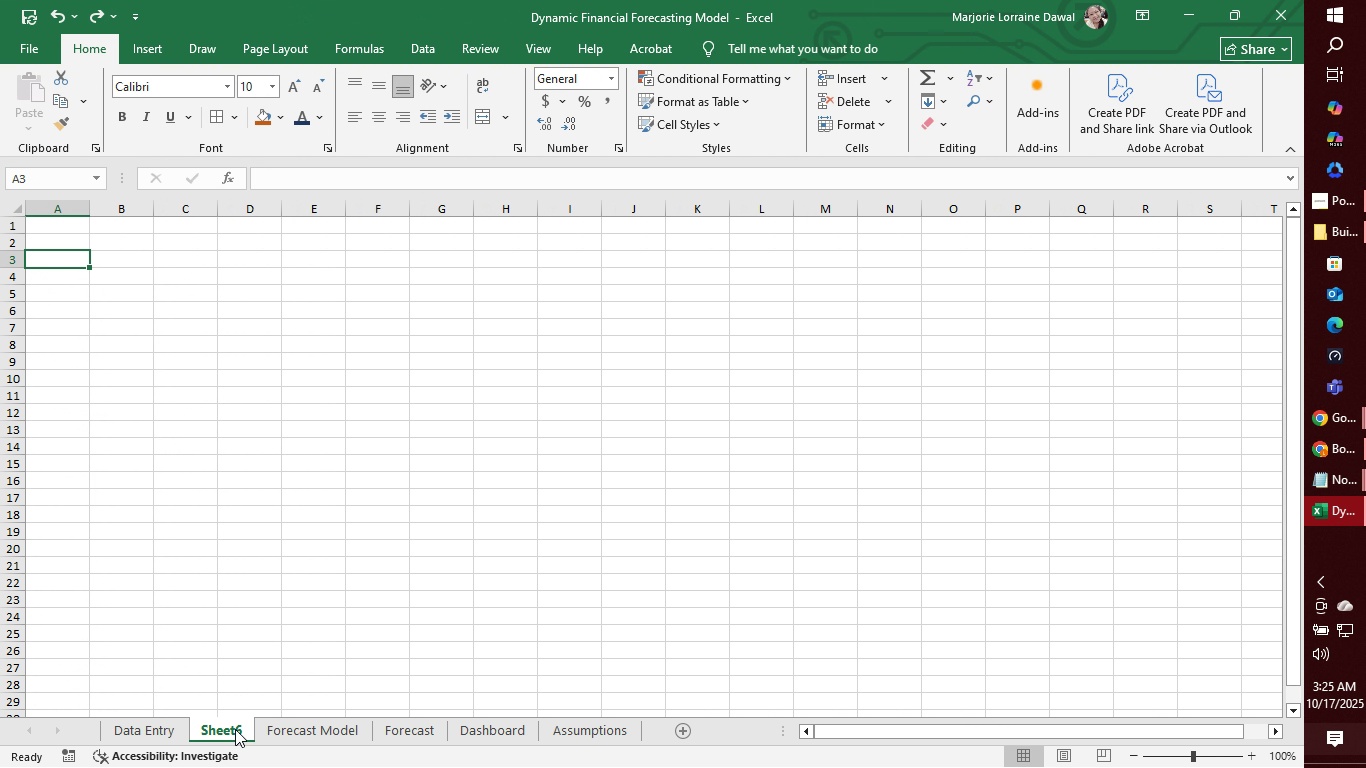 
key(Control+Z)
 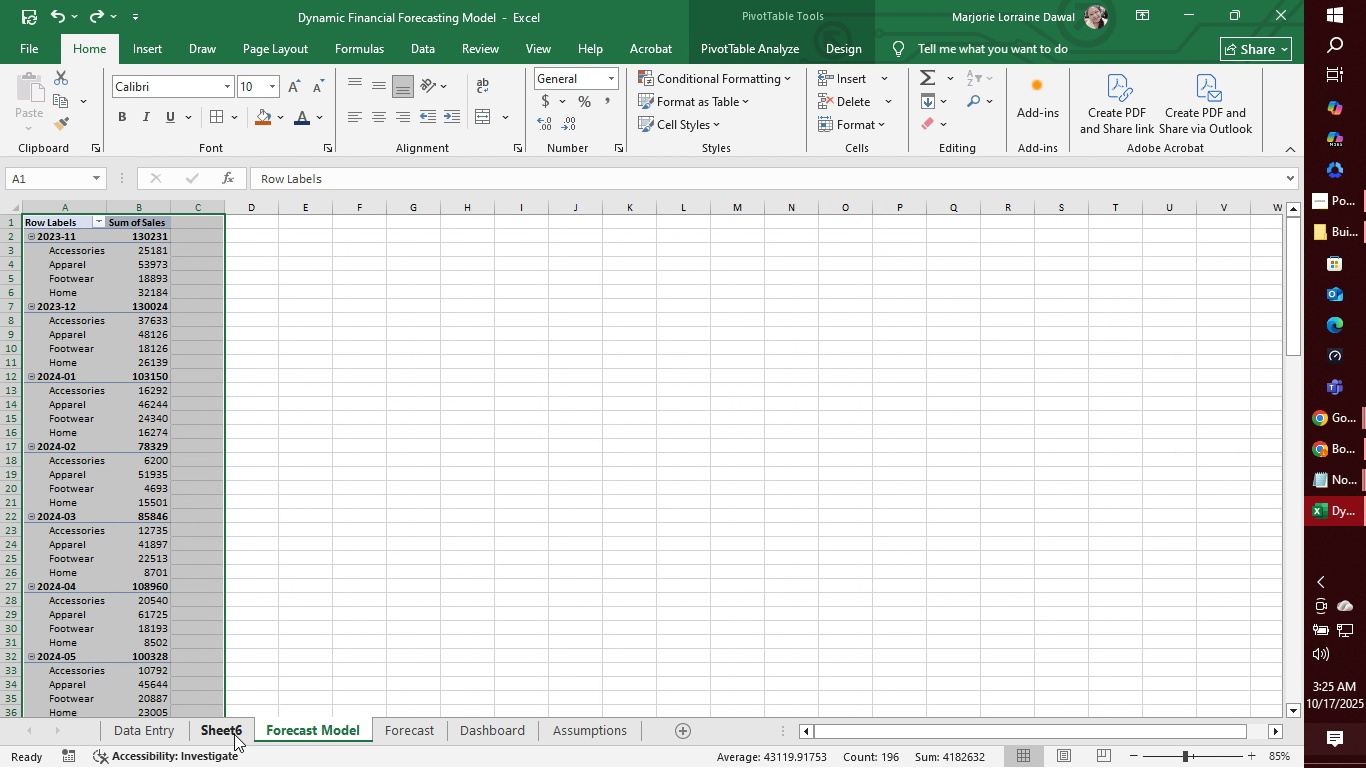 
right_click([234, 734])
 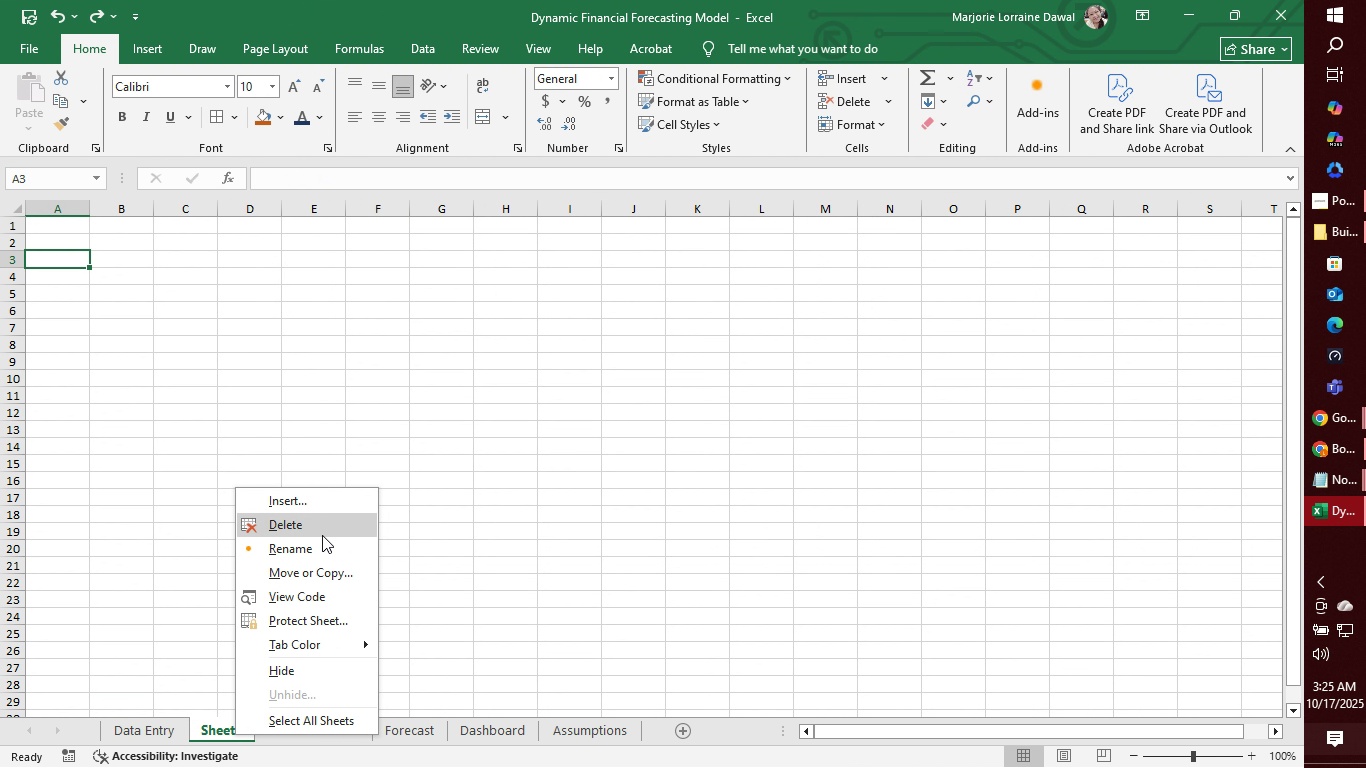 
left_click([325, 524])
 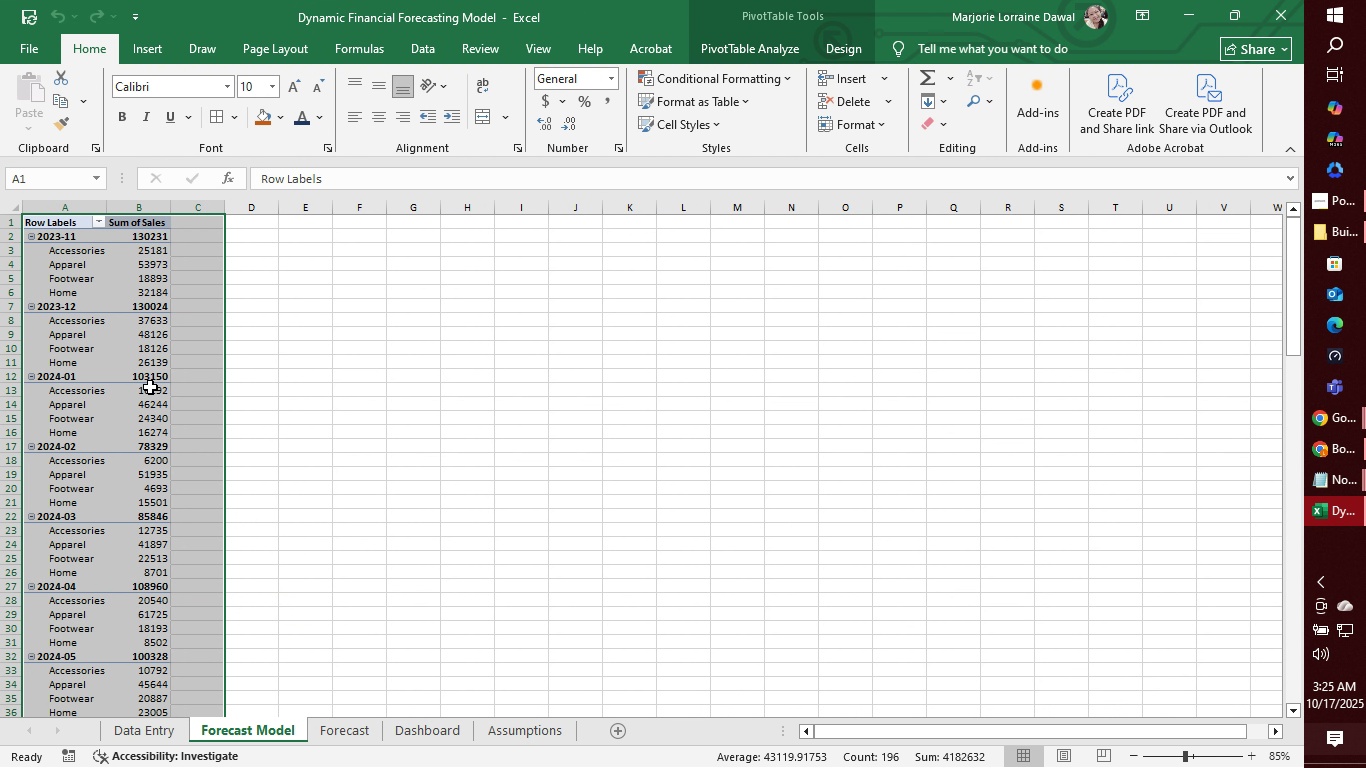 
left_click([150, 374])
 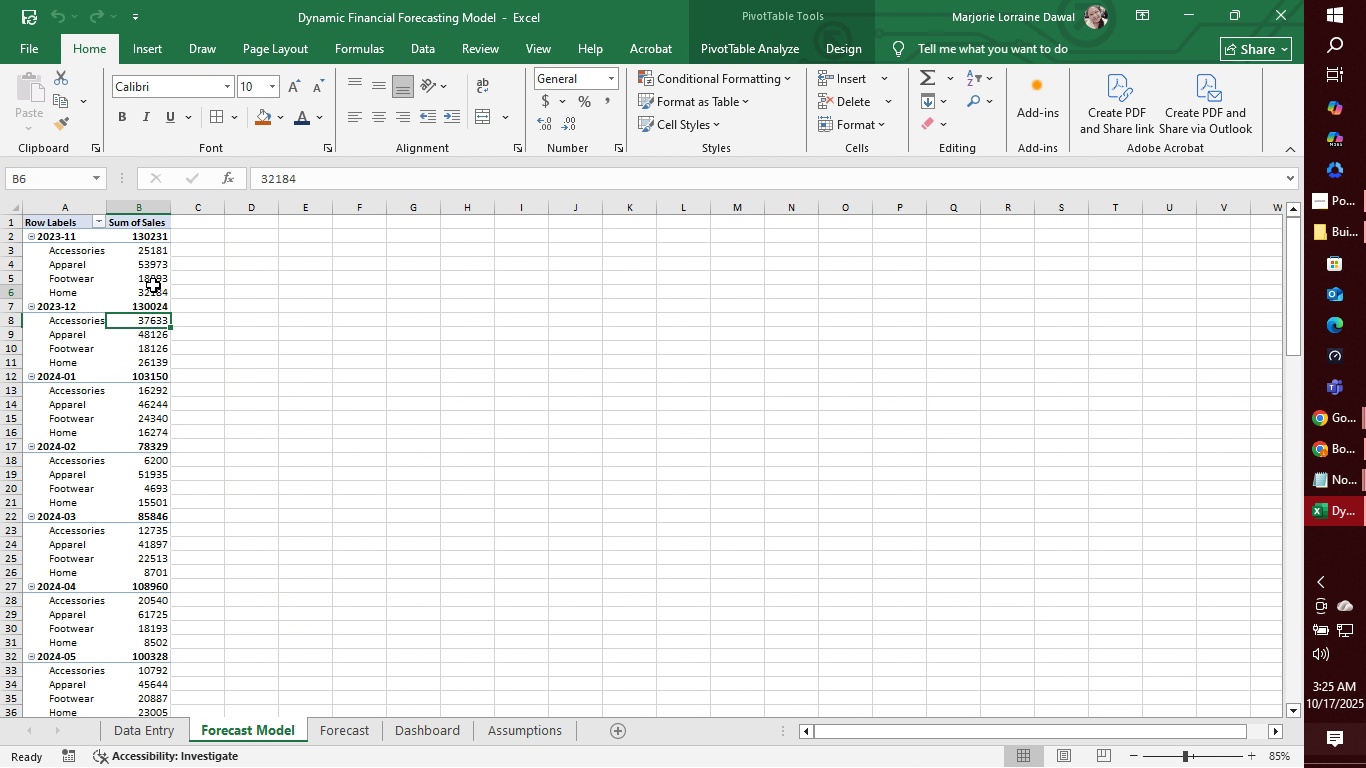 
left_click([153, 285])
 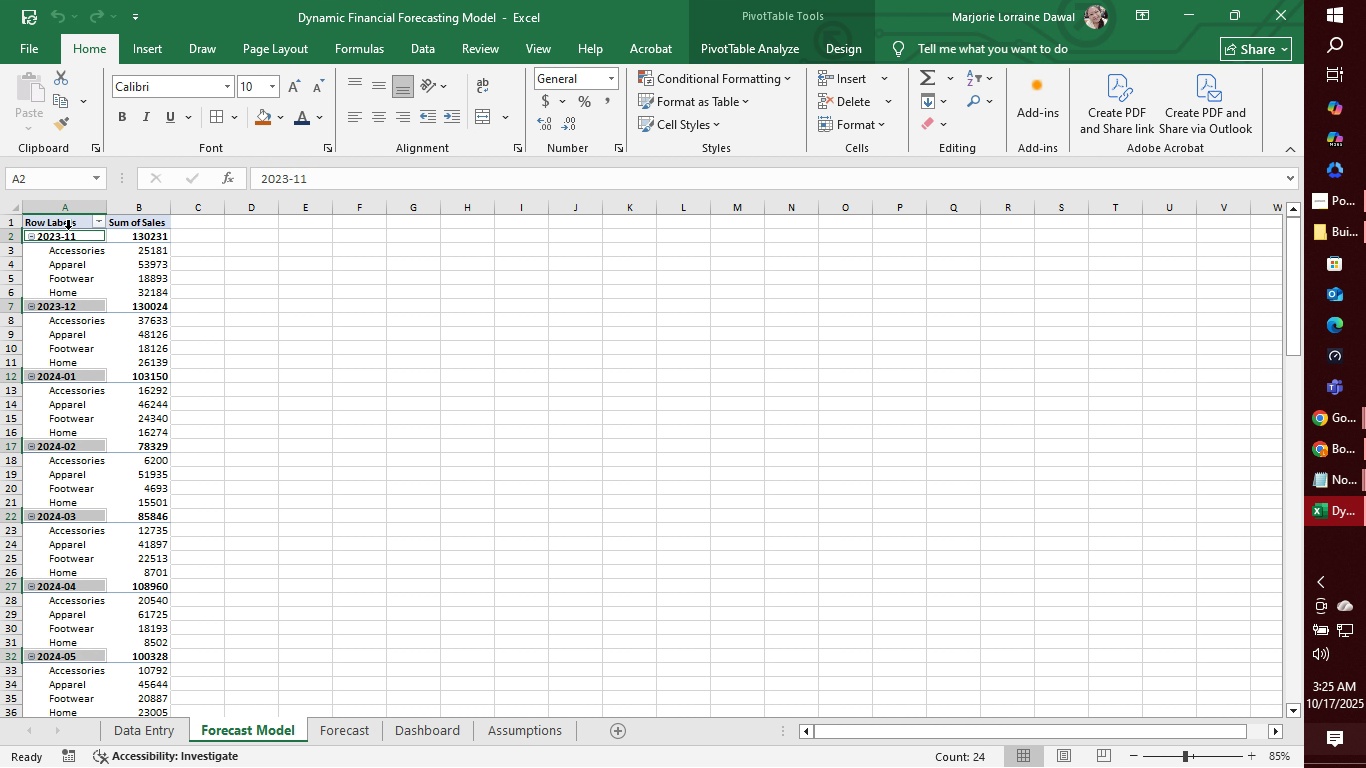 
left_click([68, 229])
 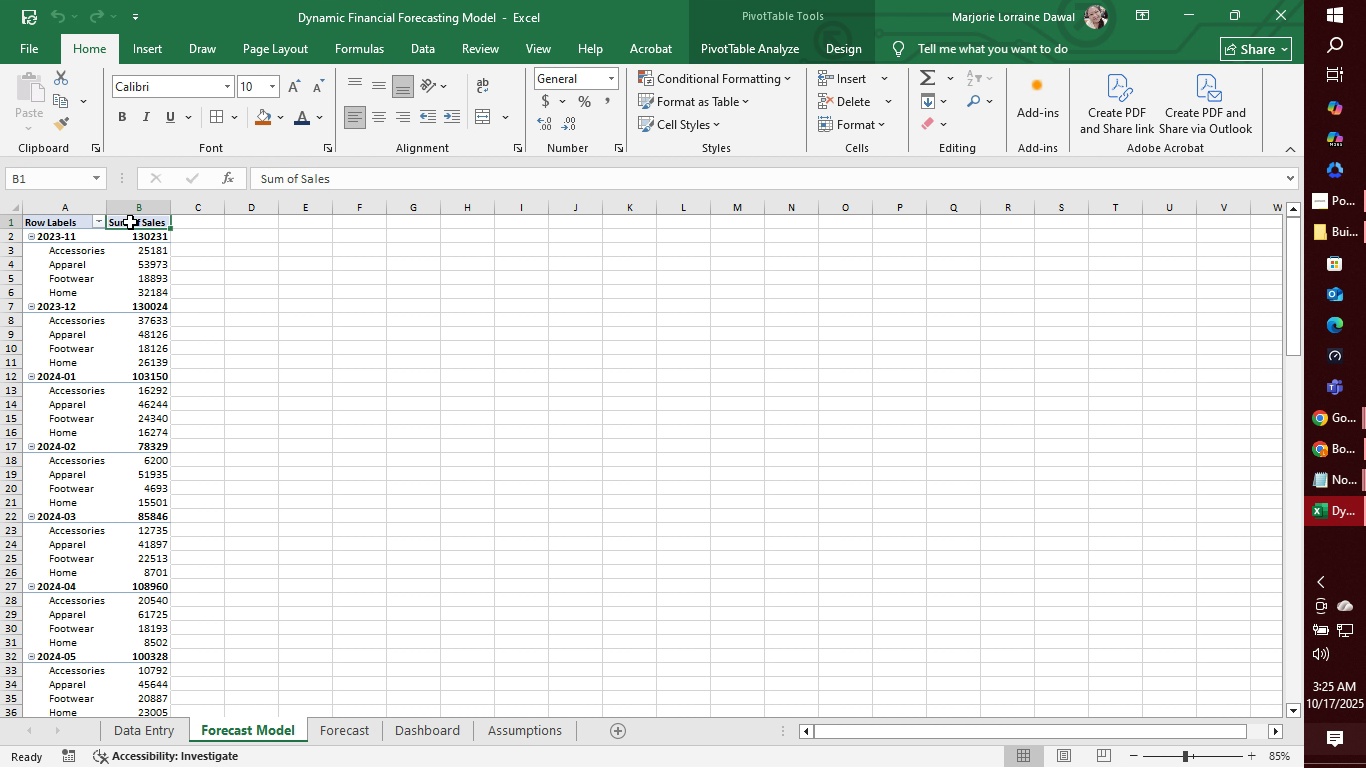 
left_click([130, 222])
 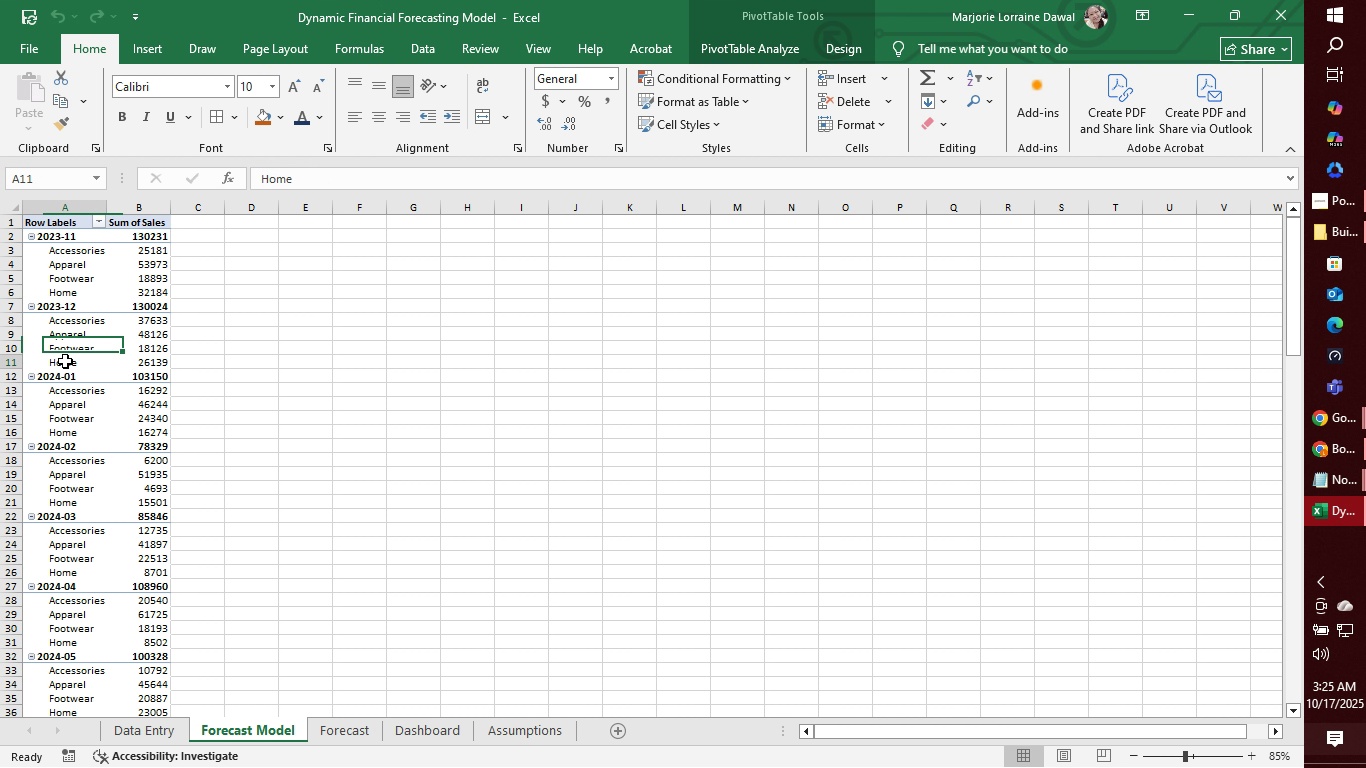 
double_click([65, 361])
 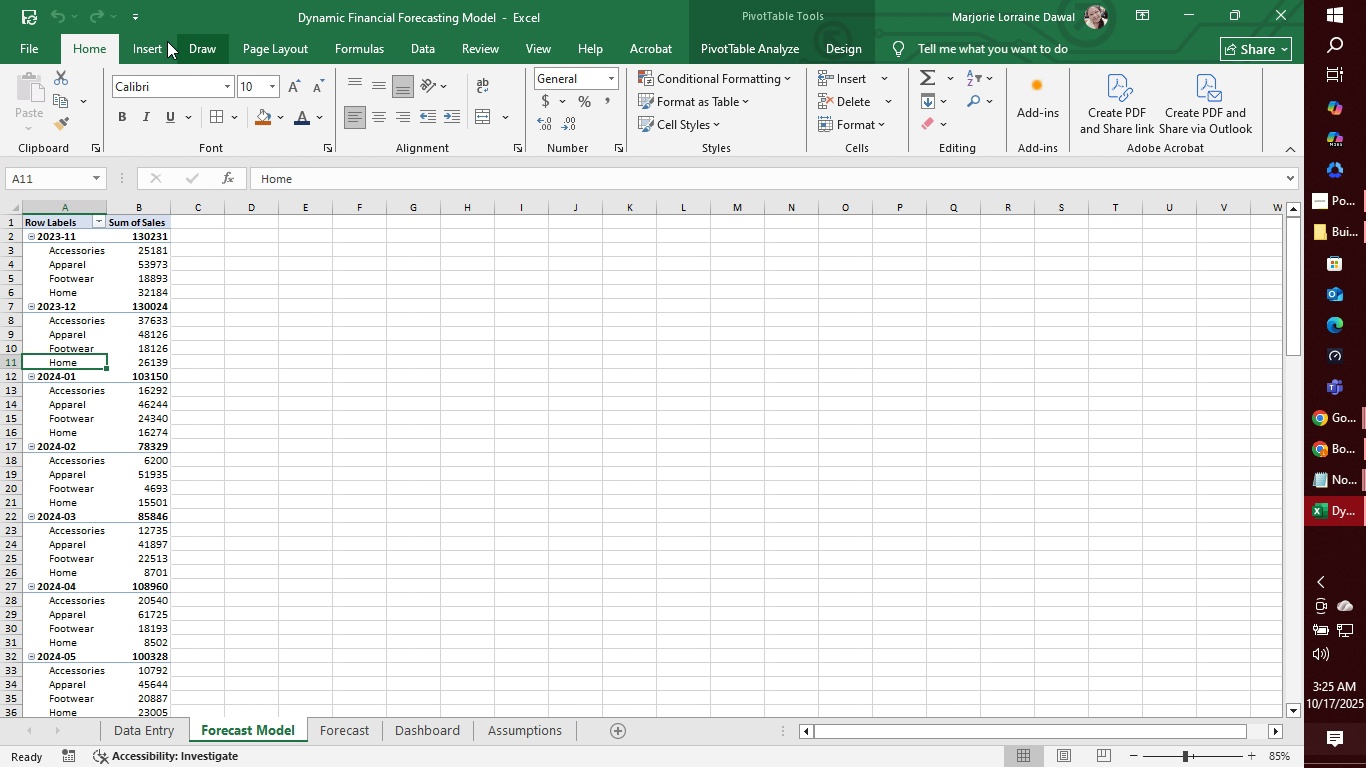 
left_click([162, 43])
 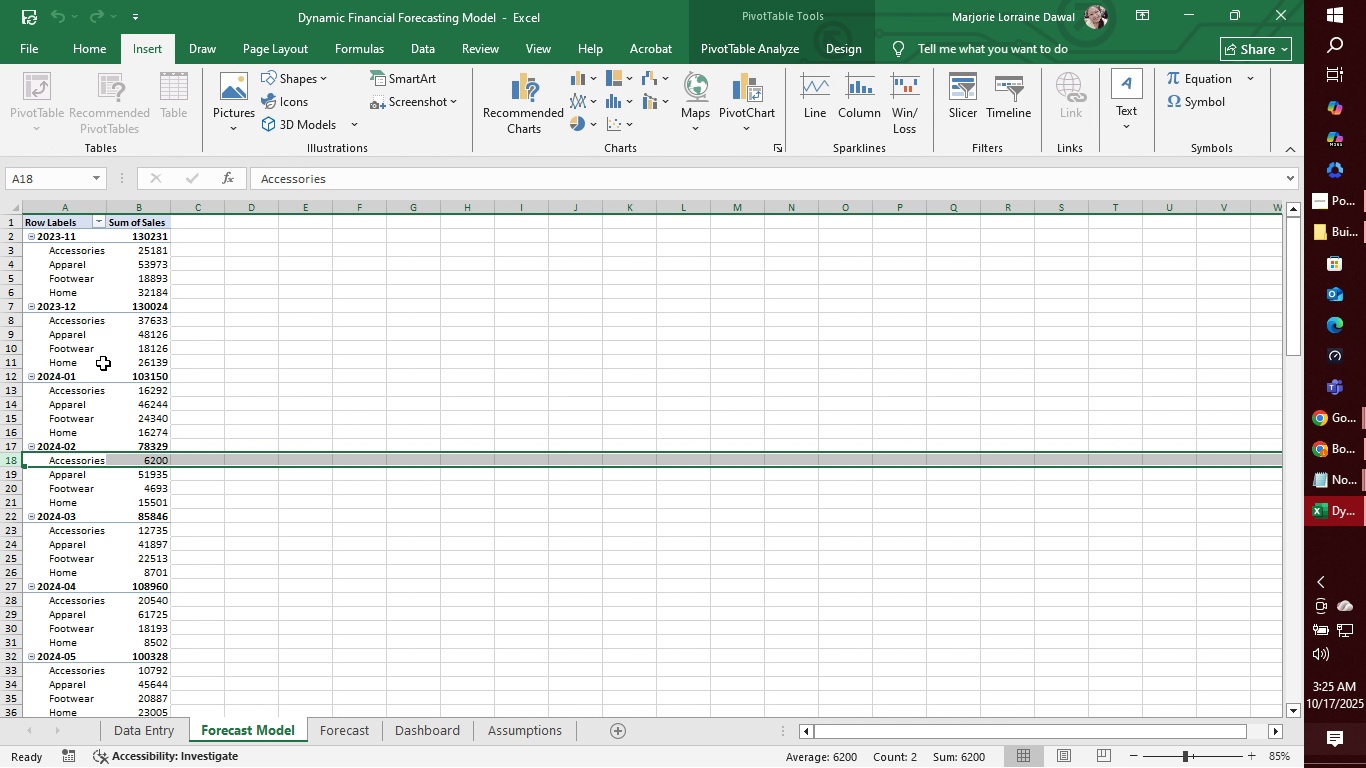 
double_click([108, 343])
 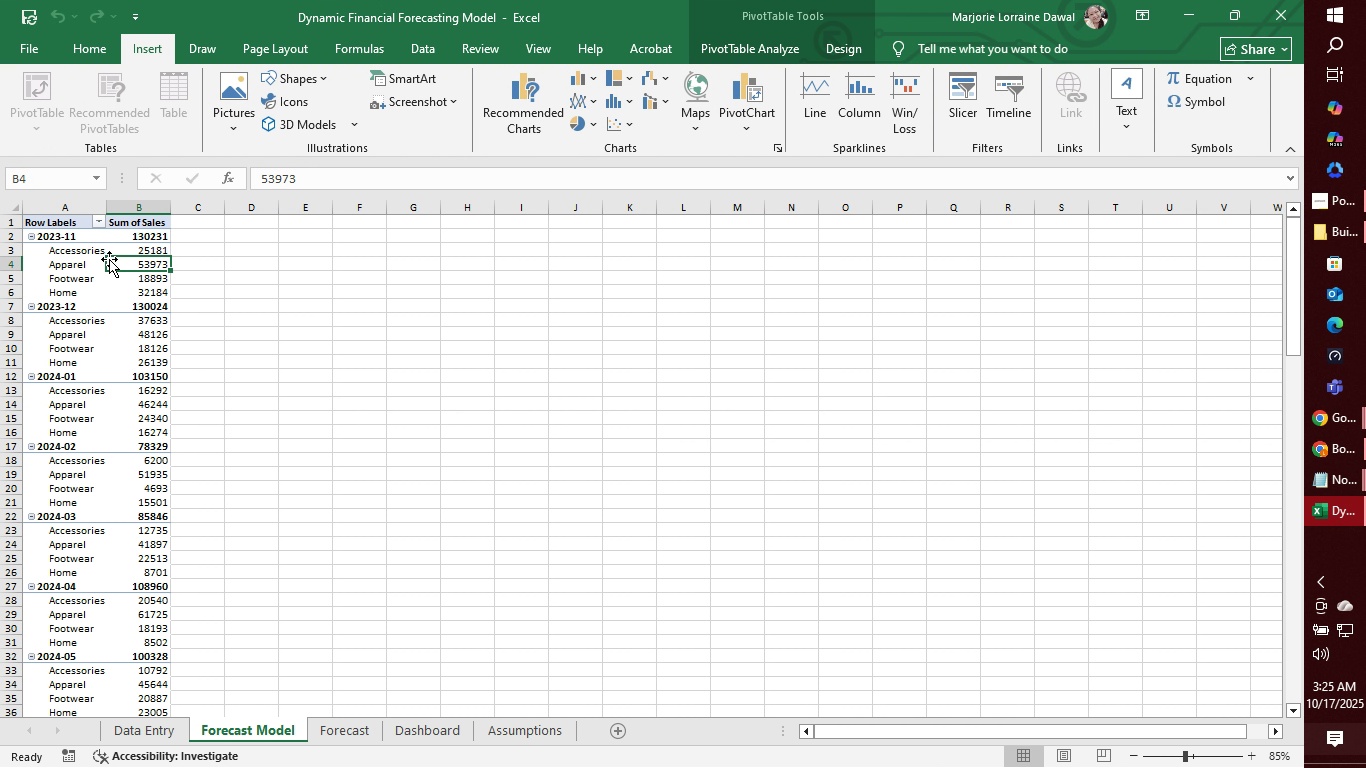 
triple_click([109, 260])
 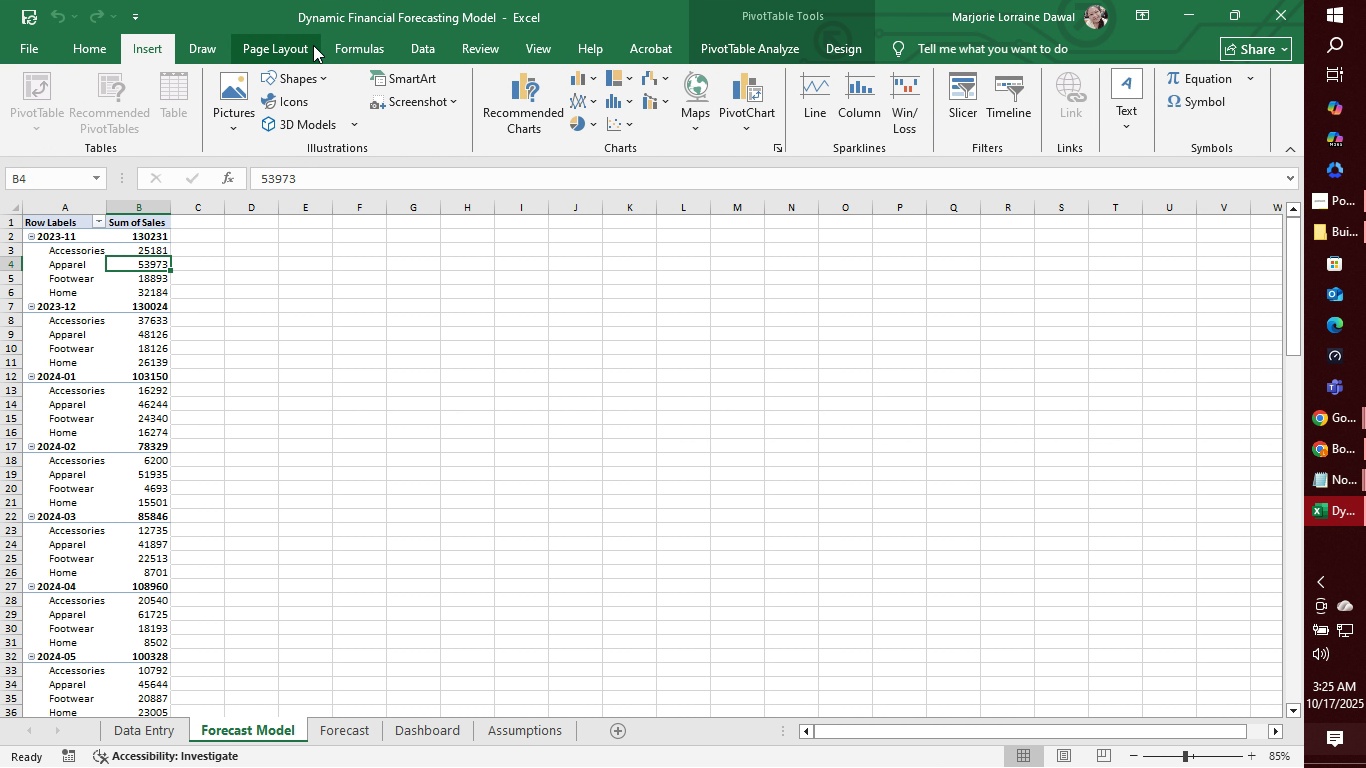 
left_click([314, 44])
 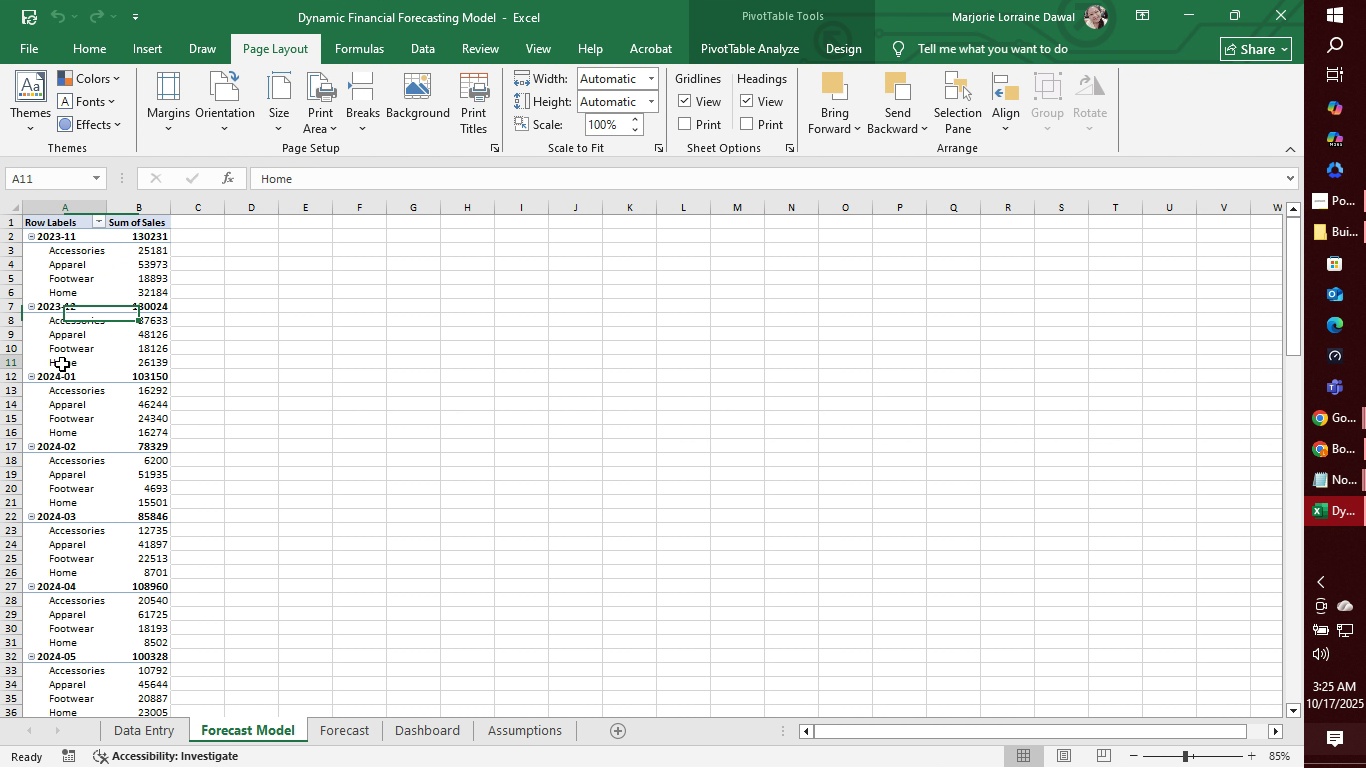 
left_click([62, 364])
 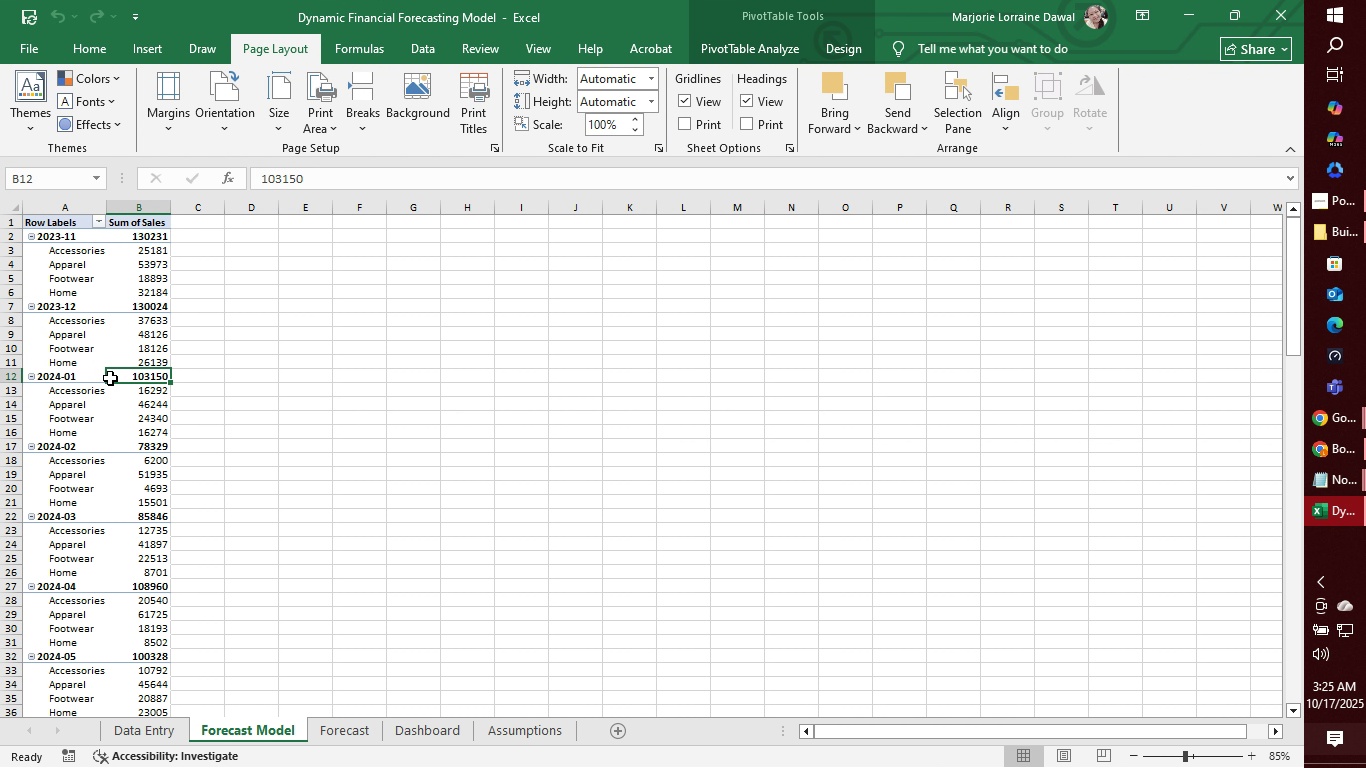 
left_click([110, 378])
 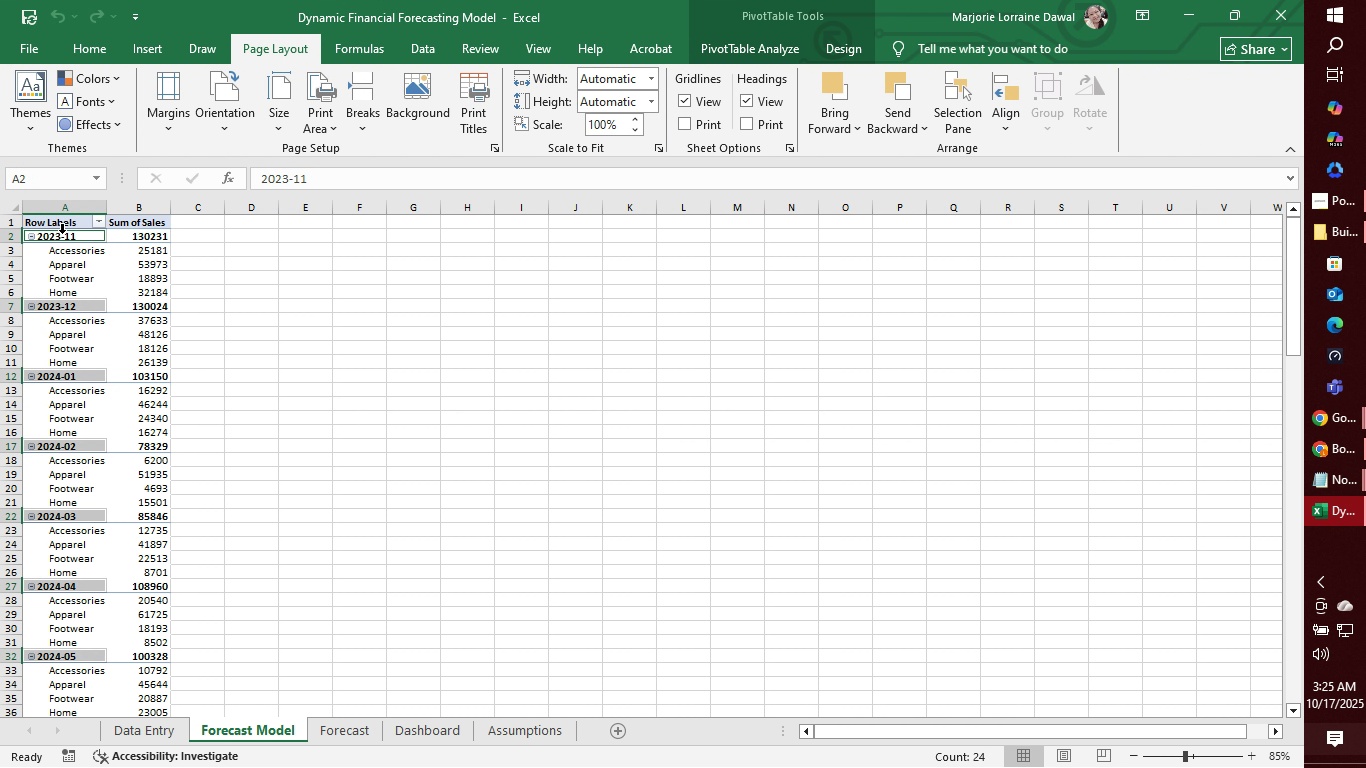 
left_click([62, 233])
 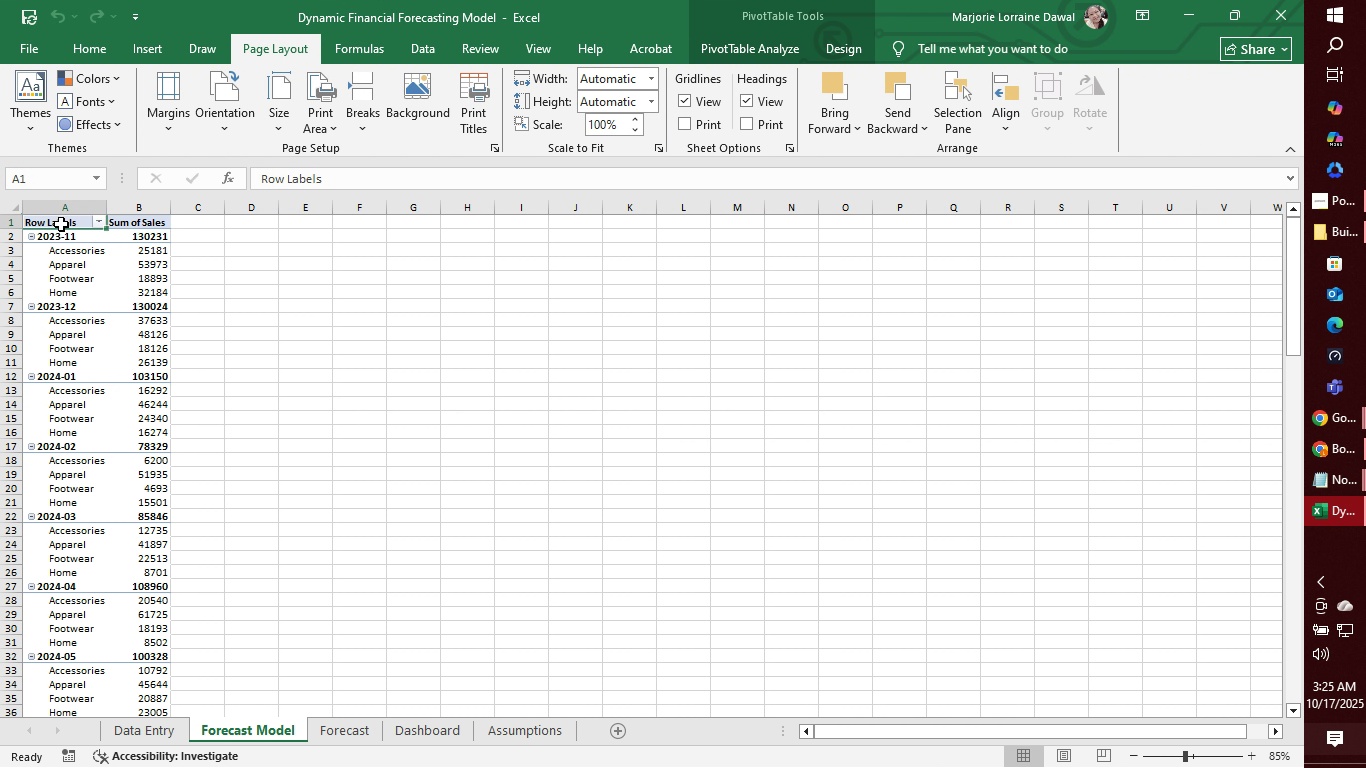 
left_click([61, 224])
 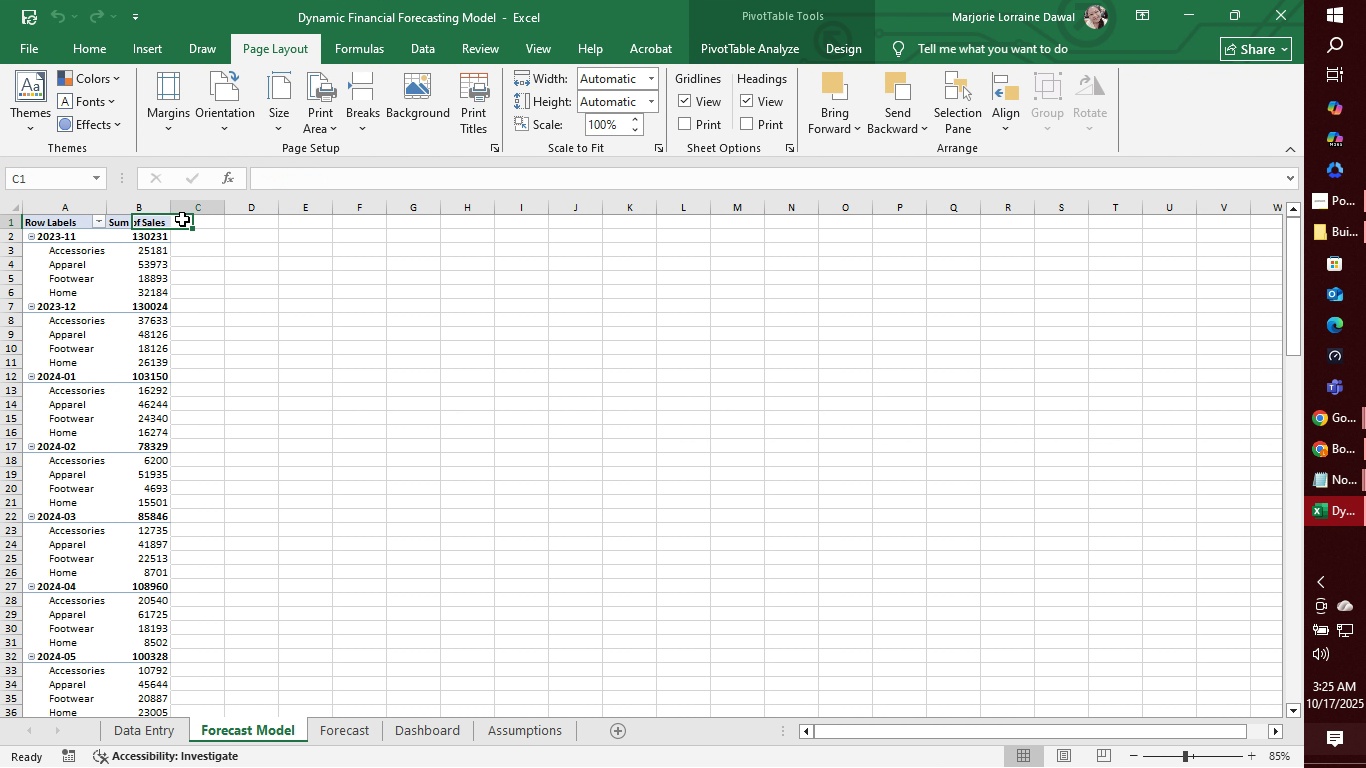 
double_click([182, 219])
 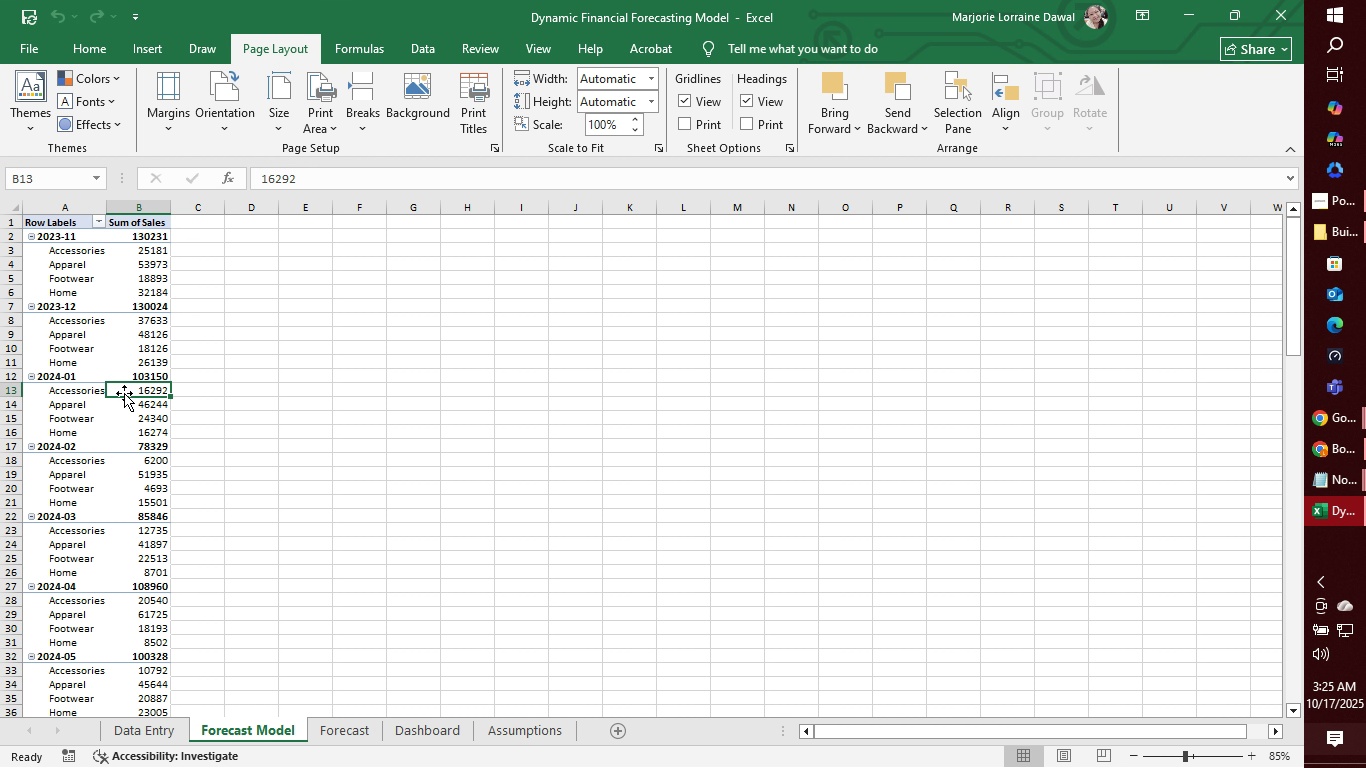 
double_click([124, 471])
 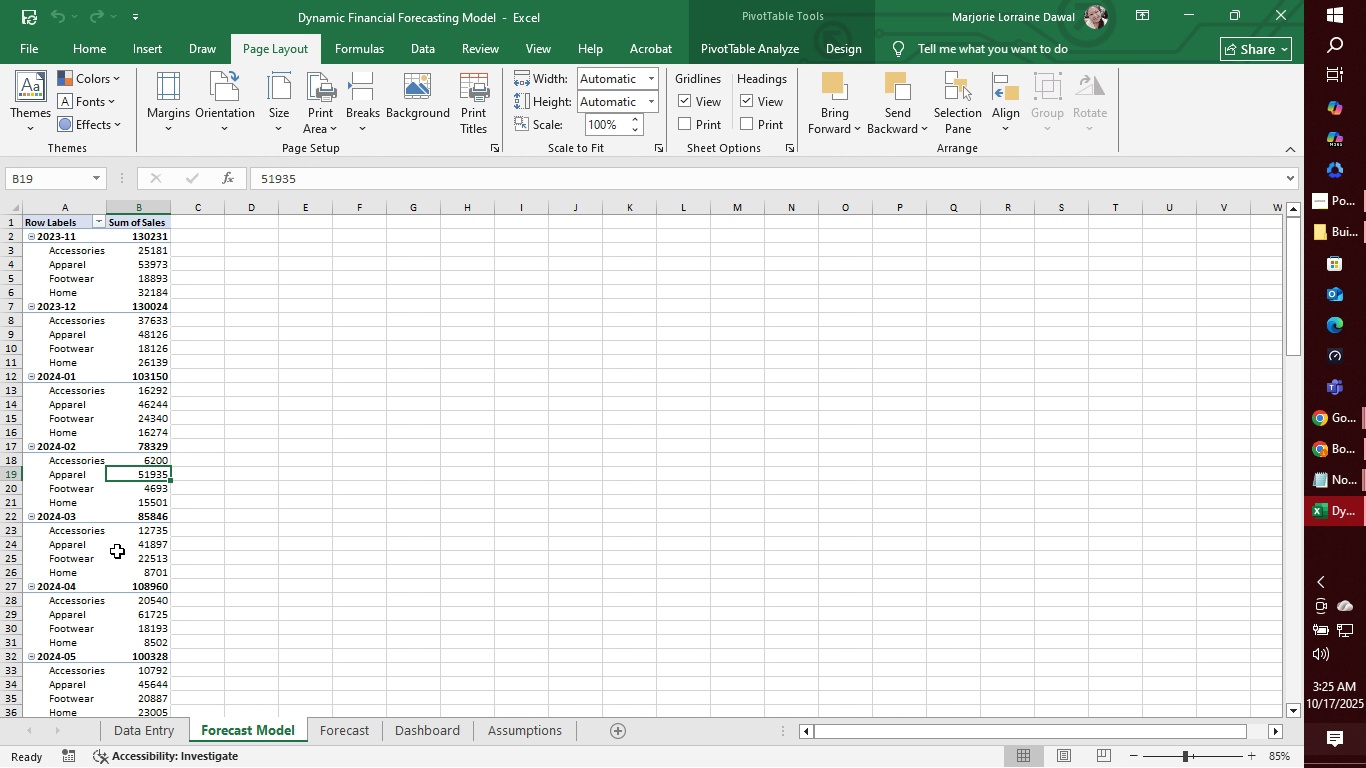 
scroll: coordinate [134, 607], scroll_direction: down, amount: 26.0
 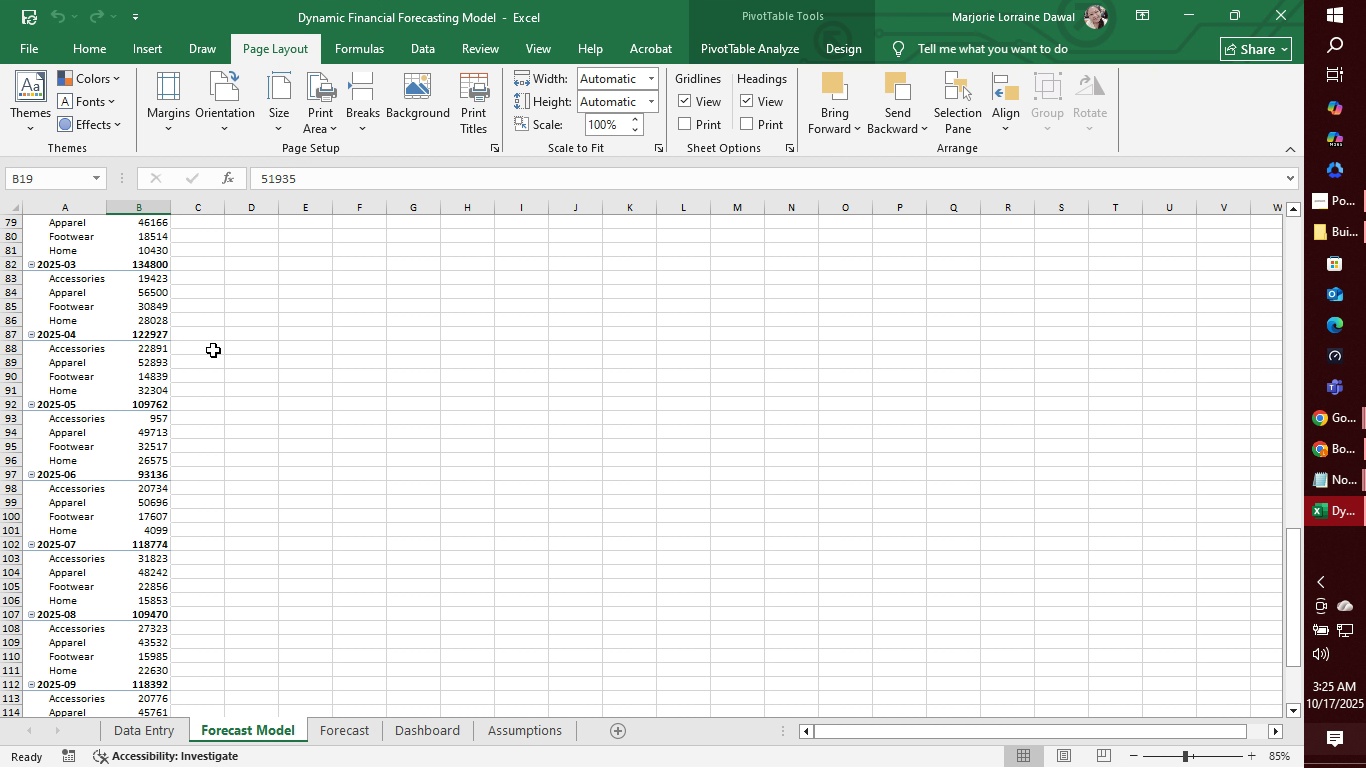 
wait(7.88)
 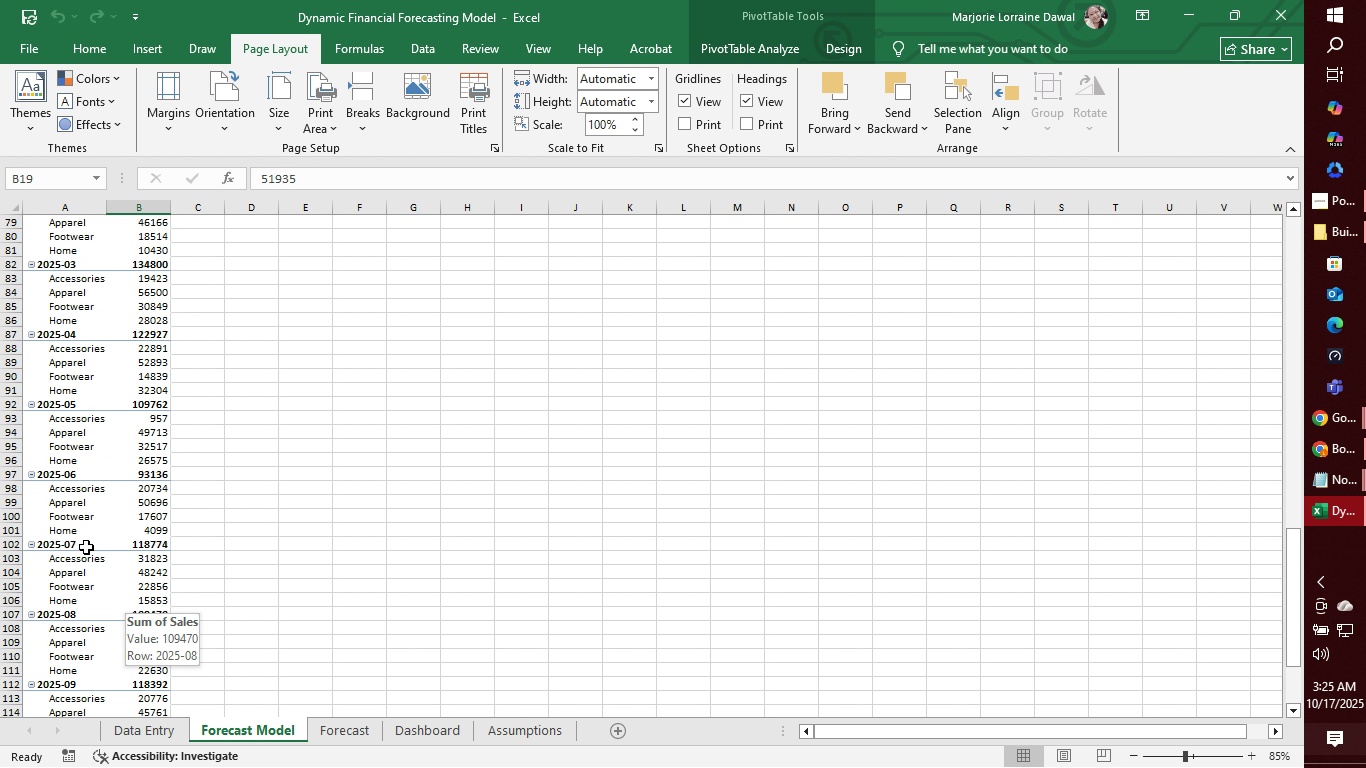 
scroll: coordinate [198, 314], scroll_direction: up, amount: 23.0
 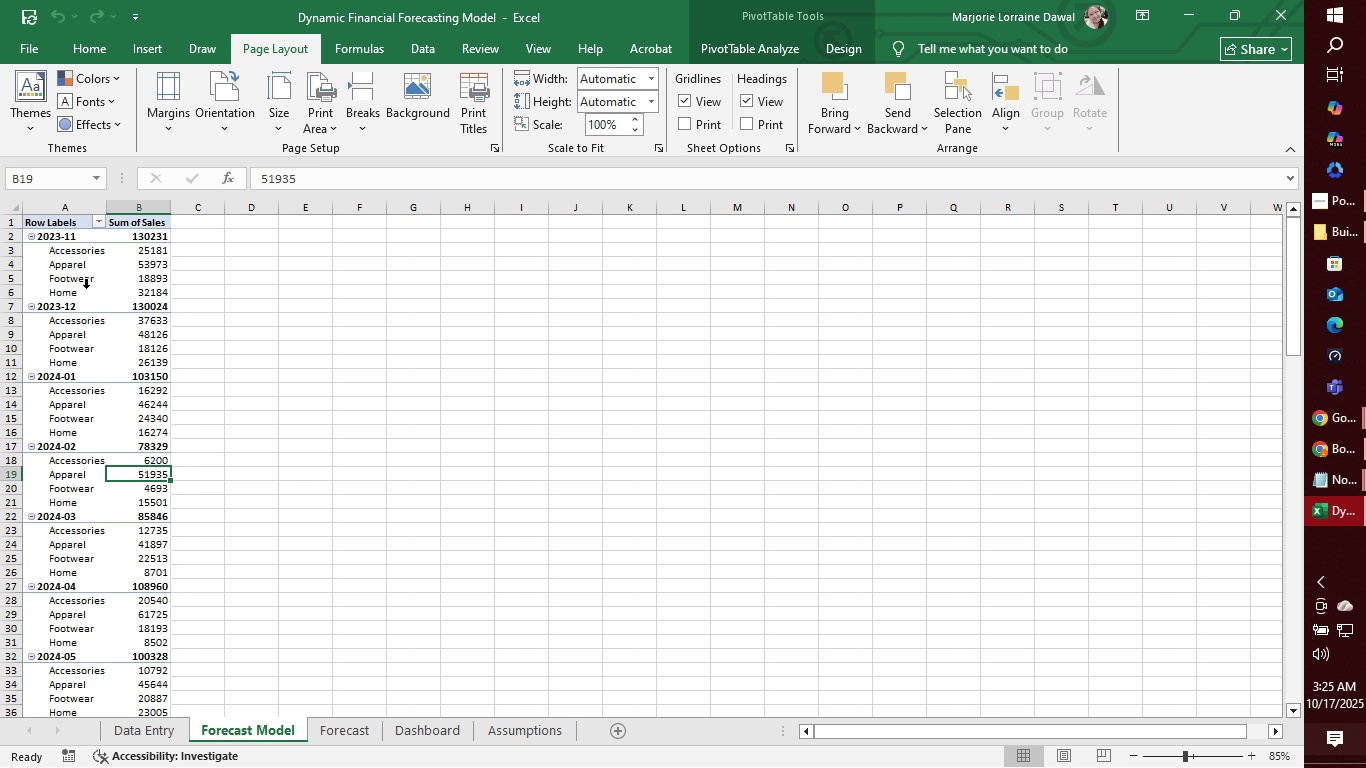 
wait(13.45)
 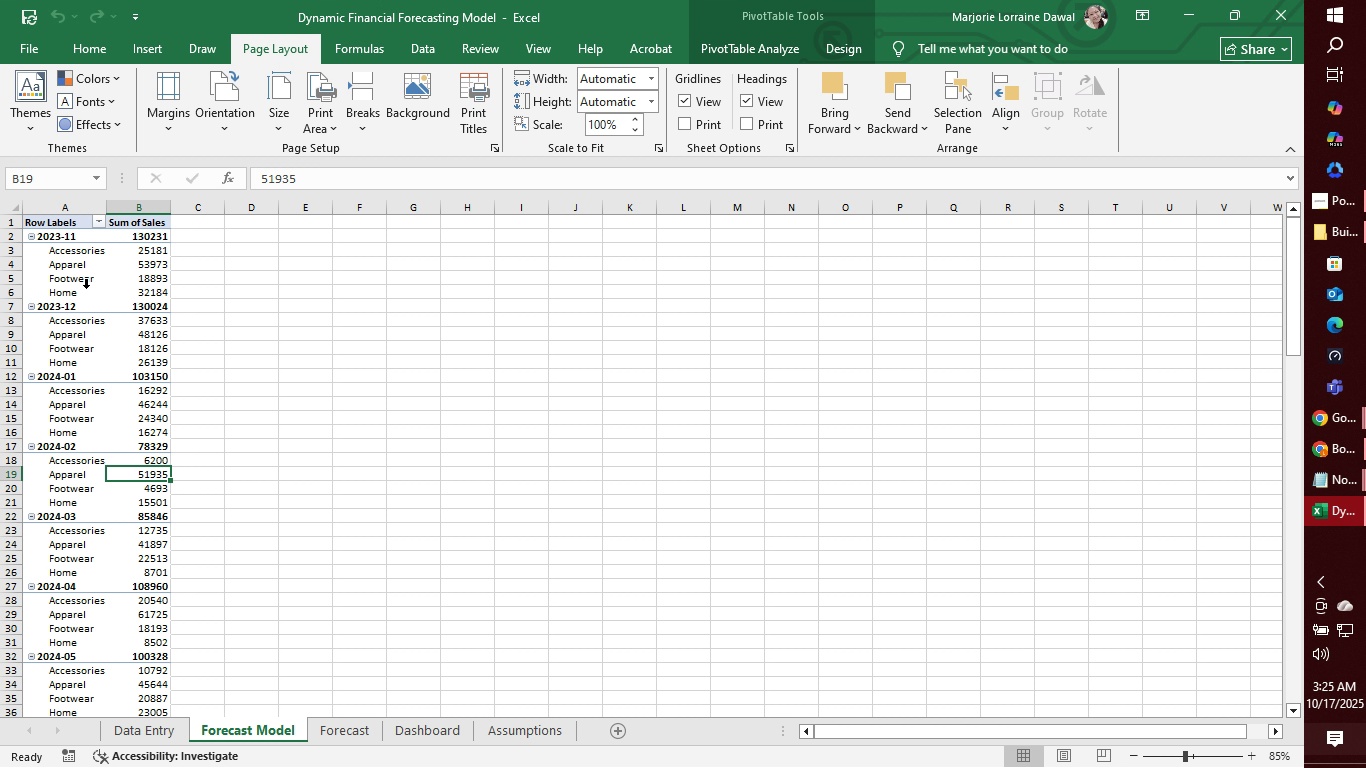 
mouse_move([98, 203])
 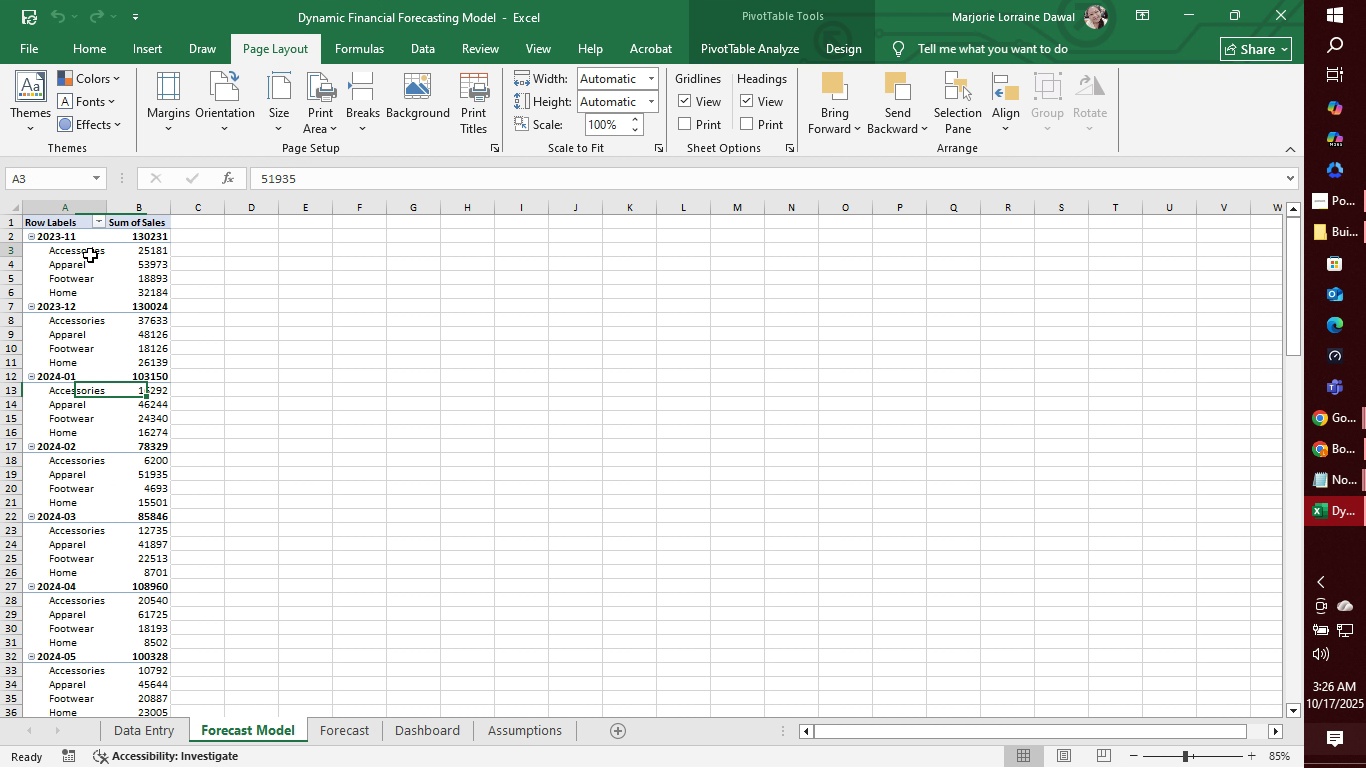 
left_click([90, 255])
 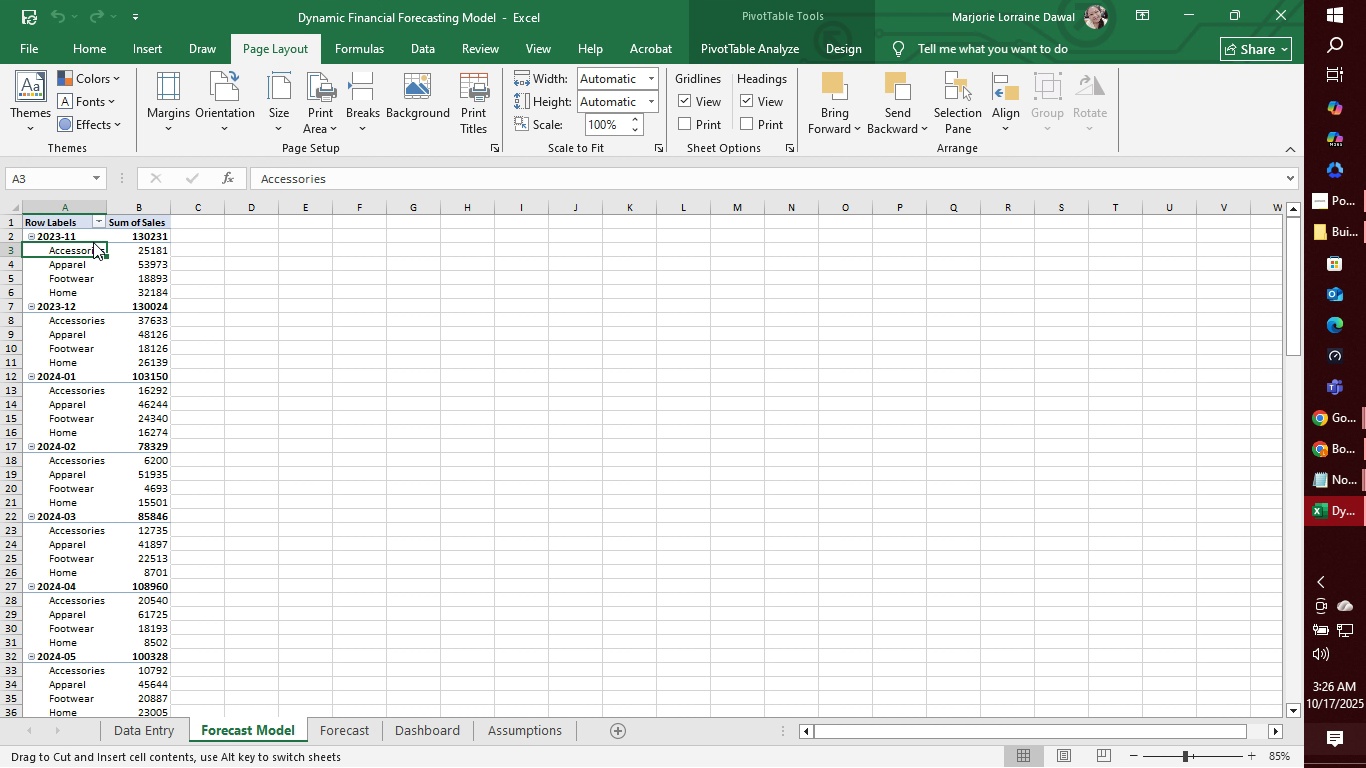 
left_click([93, 242])
 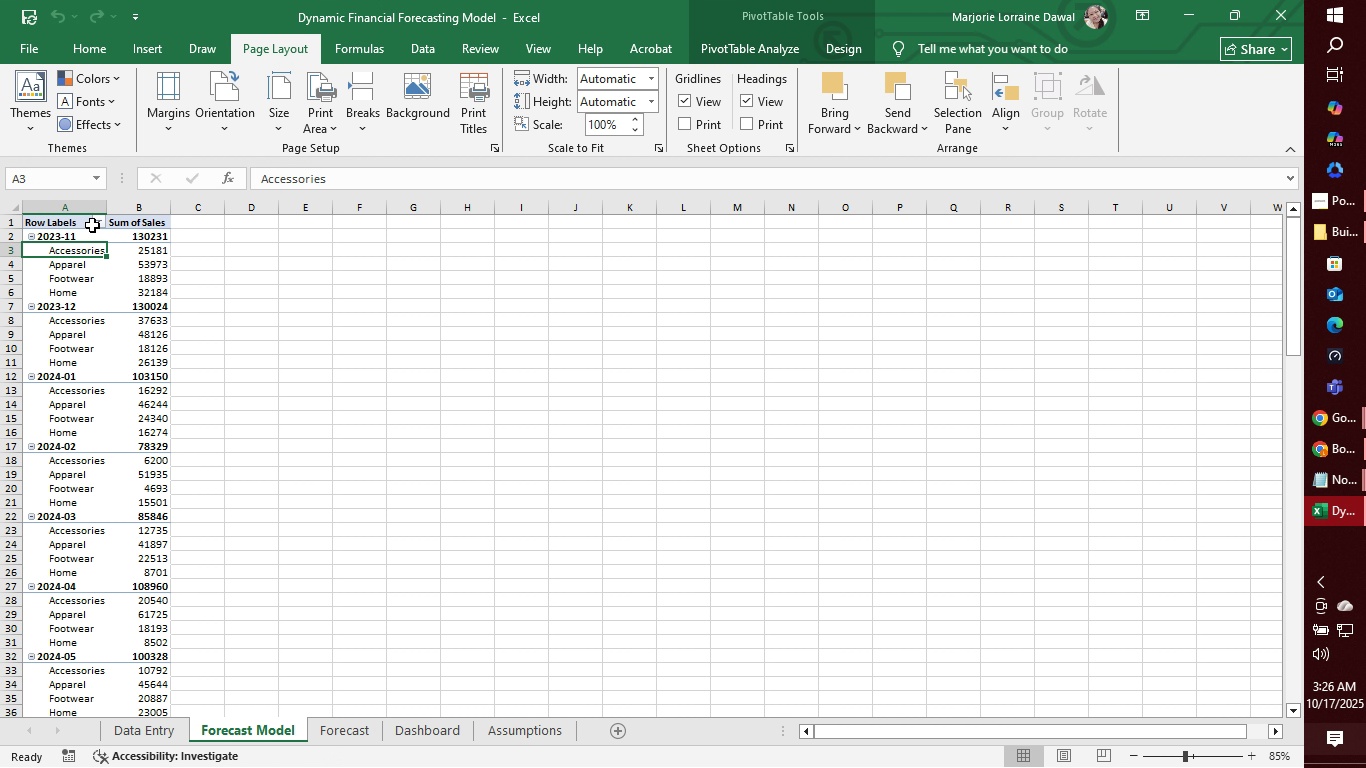 
mouse_move([116, 244])
 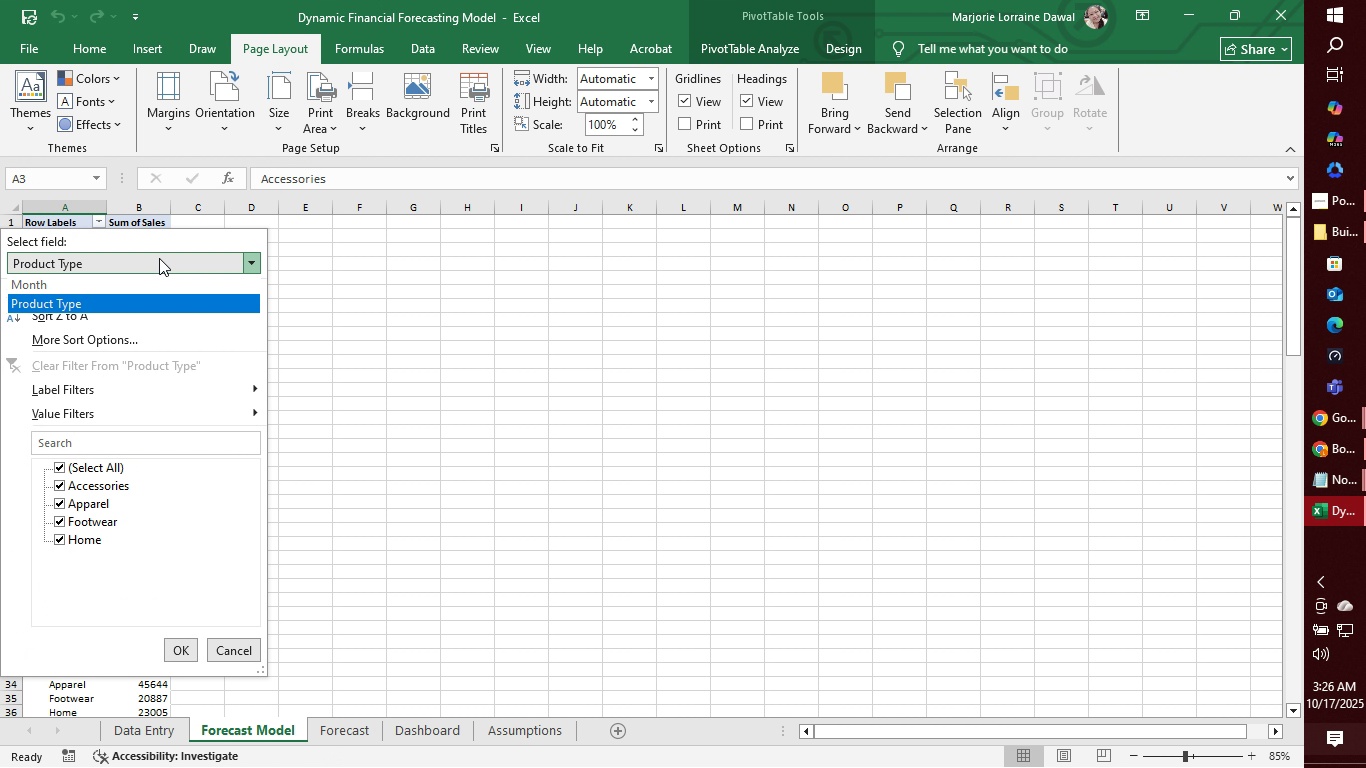 
left_click([159, 258])
 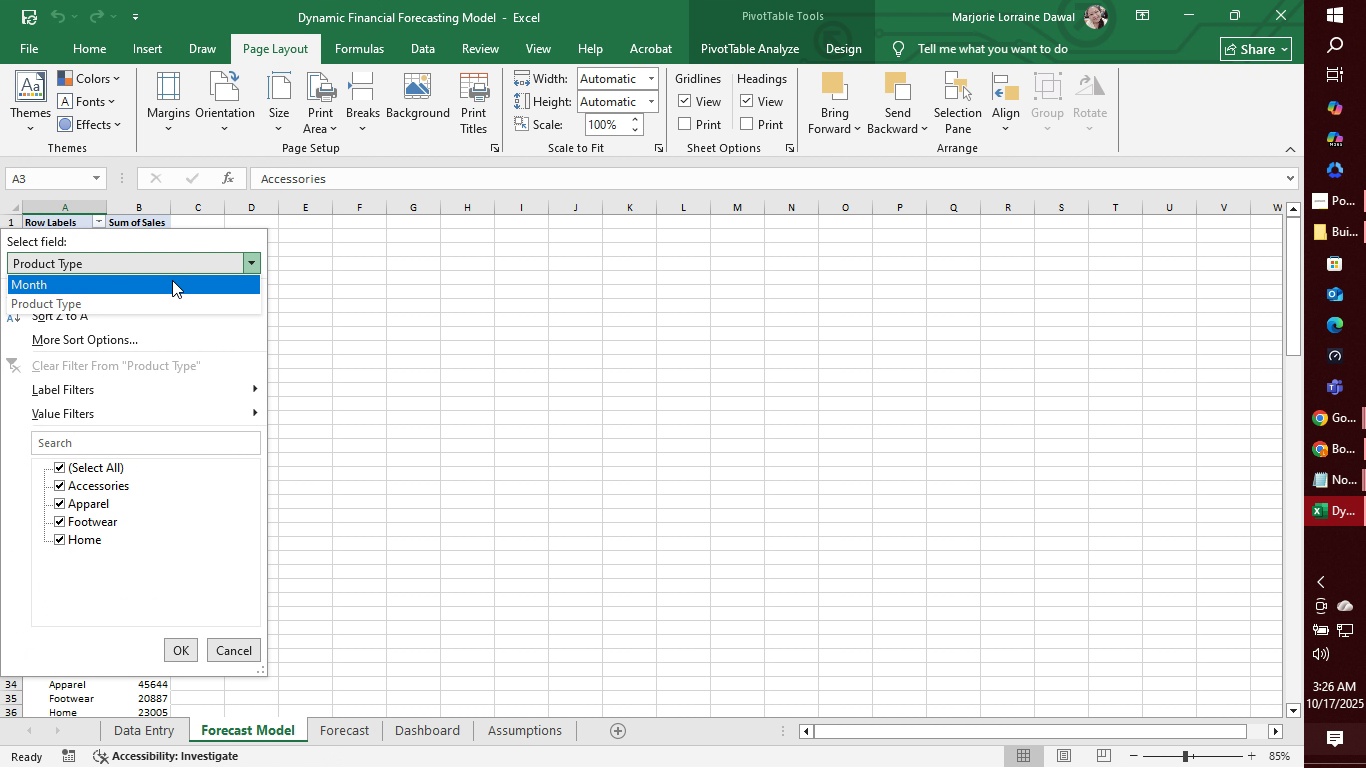 
left_click([172, 281])
 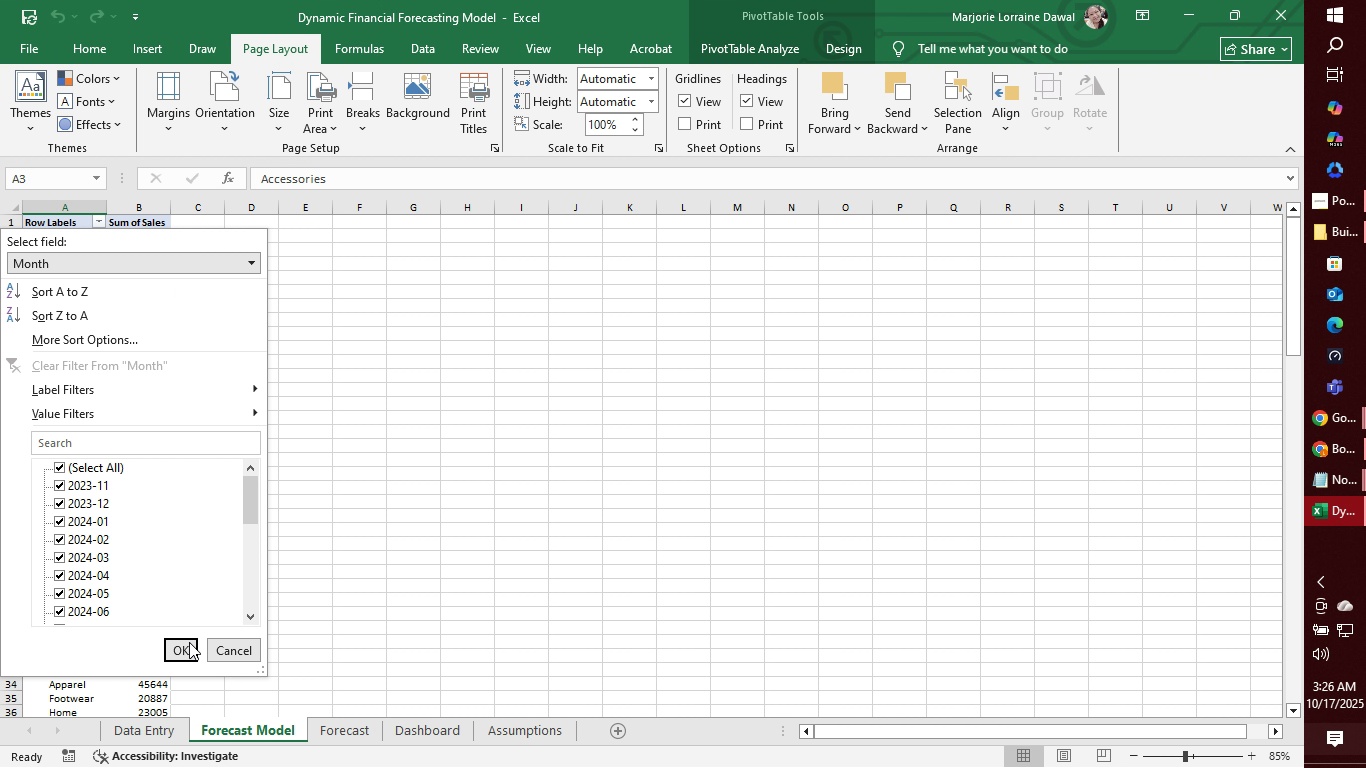 
left_click([187, 644])
 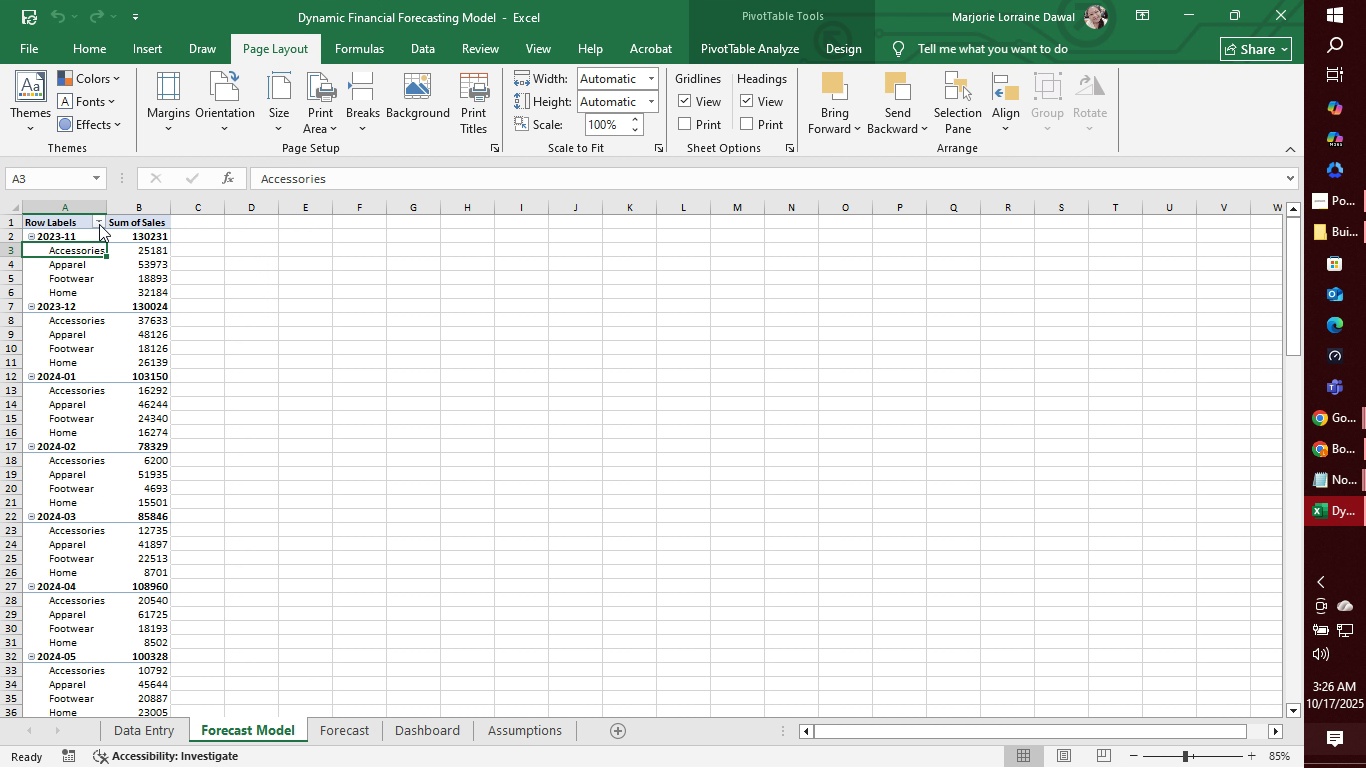 
left_click([99, 224])
 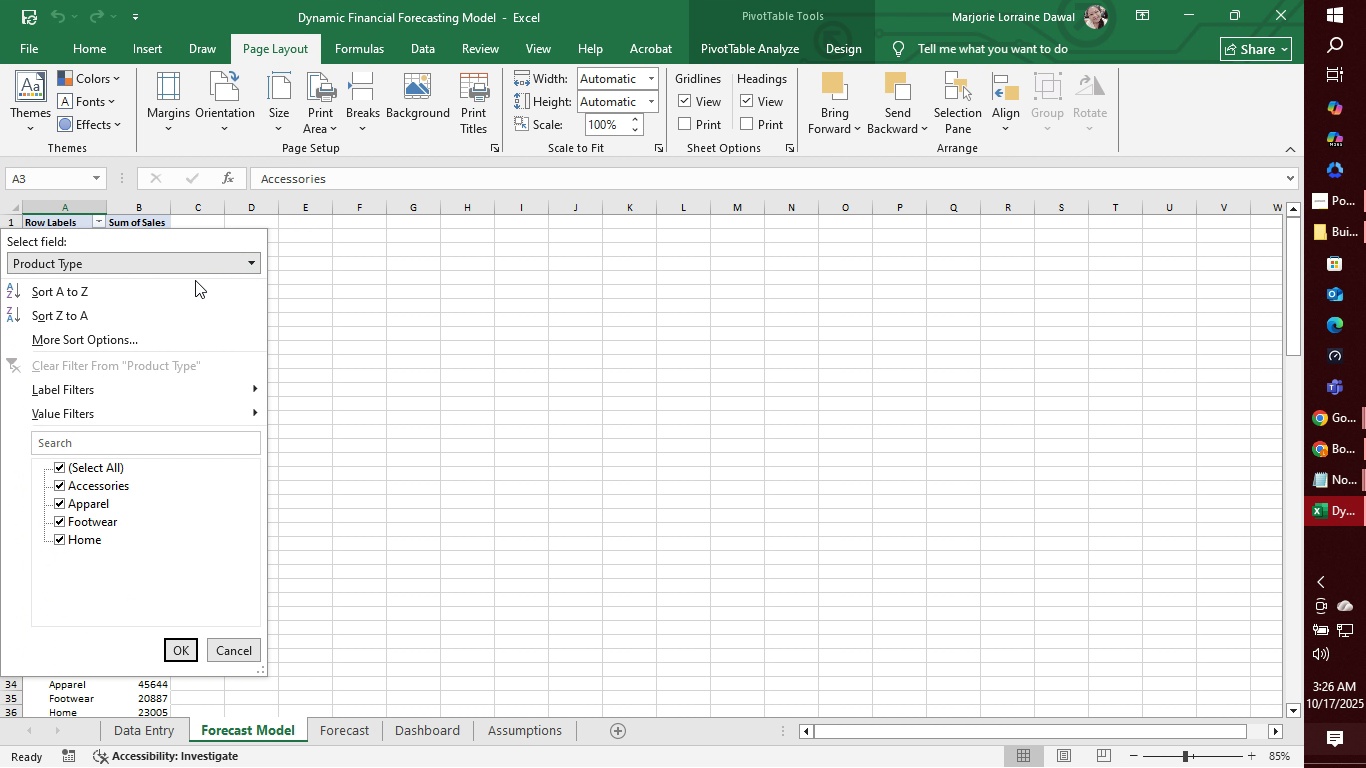 
mouse_move([206, 362])
 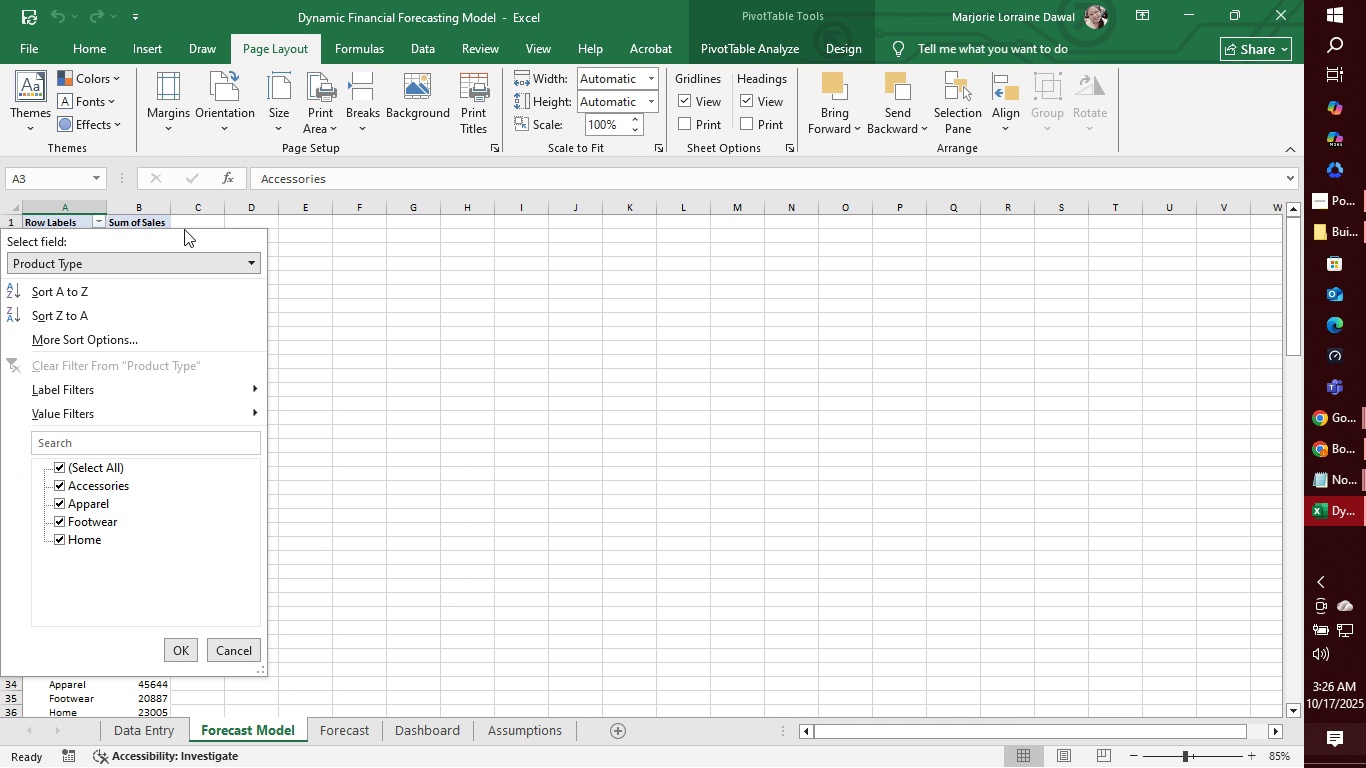 
left_click([156, 222])
 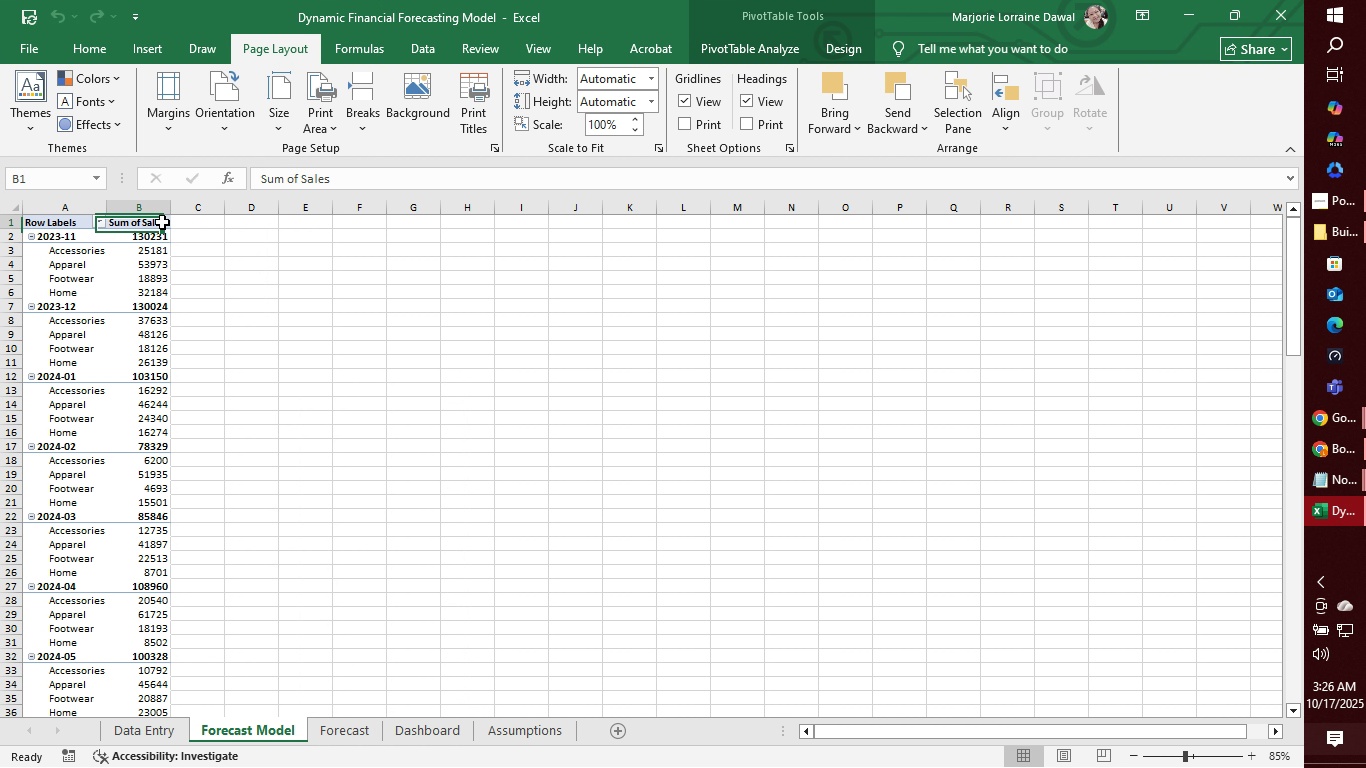 
left_click([162, 222])
 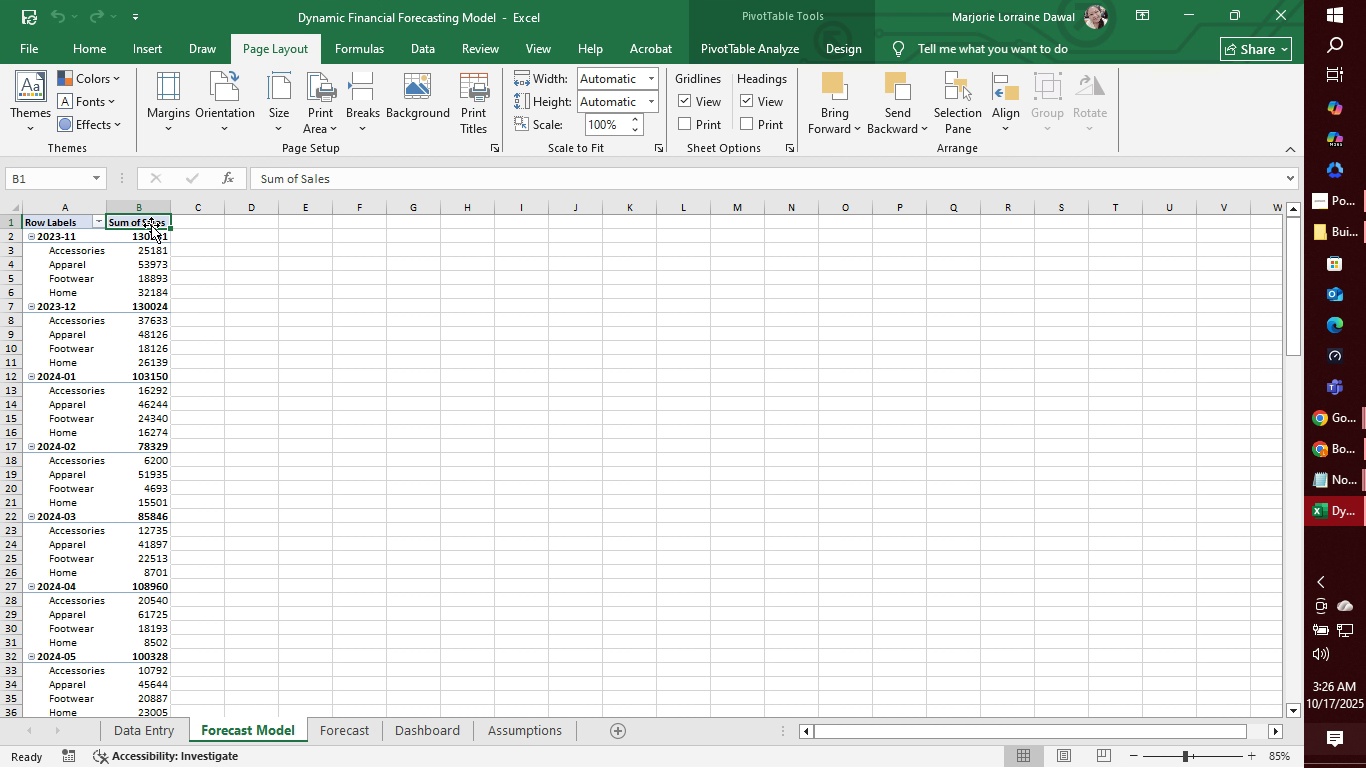 
left_click([151, 225])
 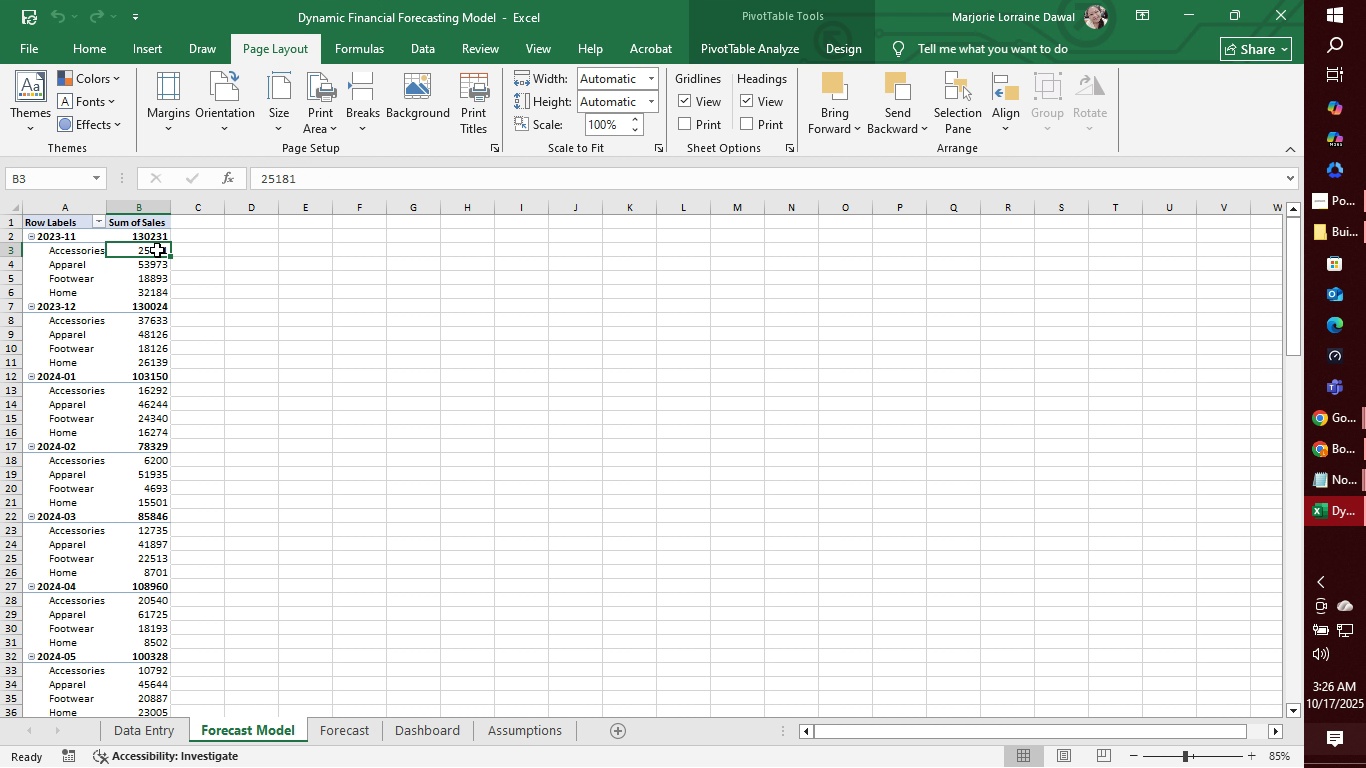 
left_click([157, 250])
 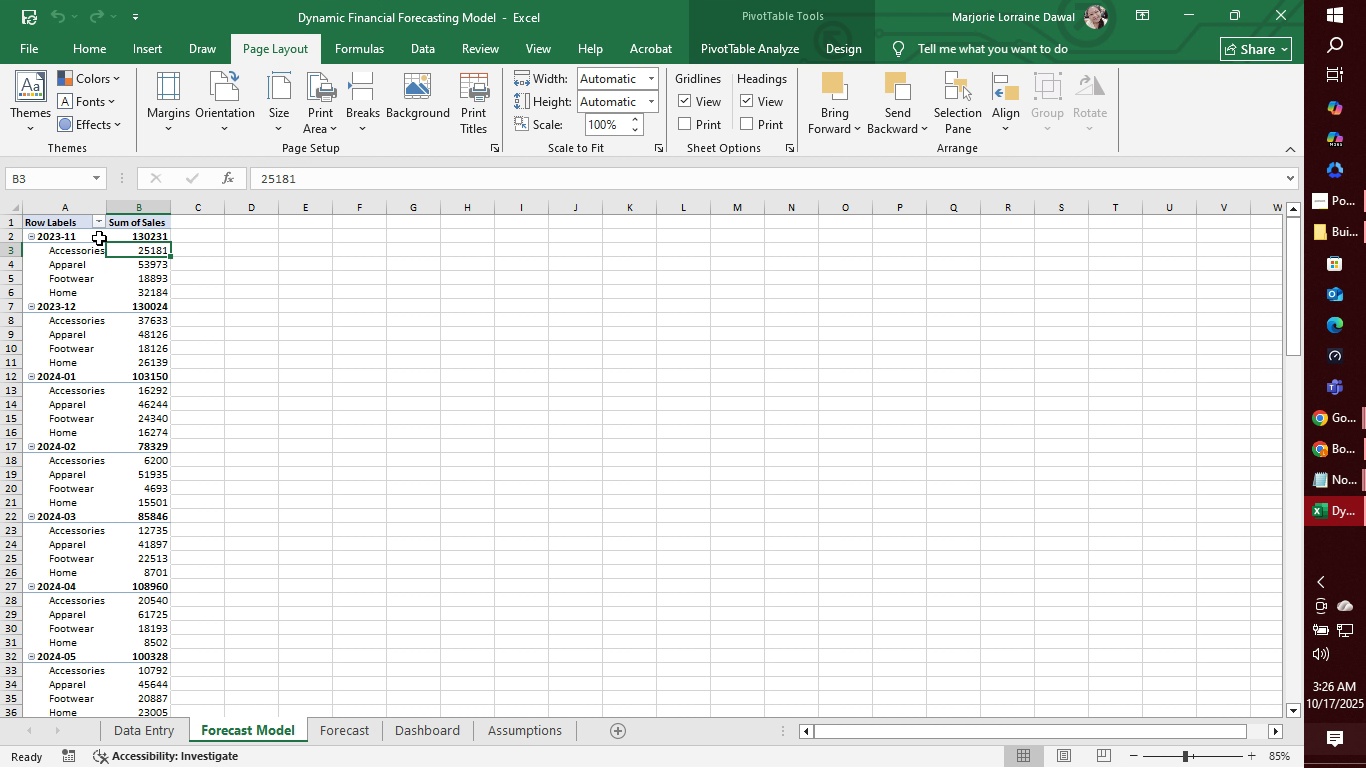 
left_click([99, 239])
 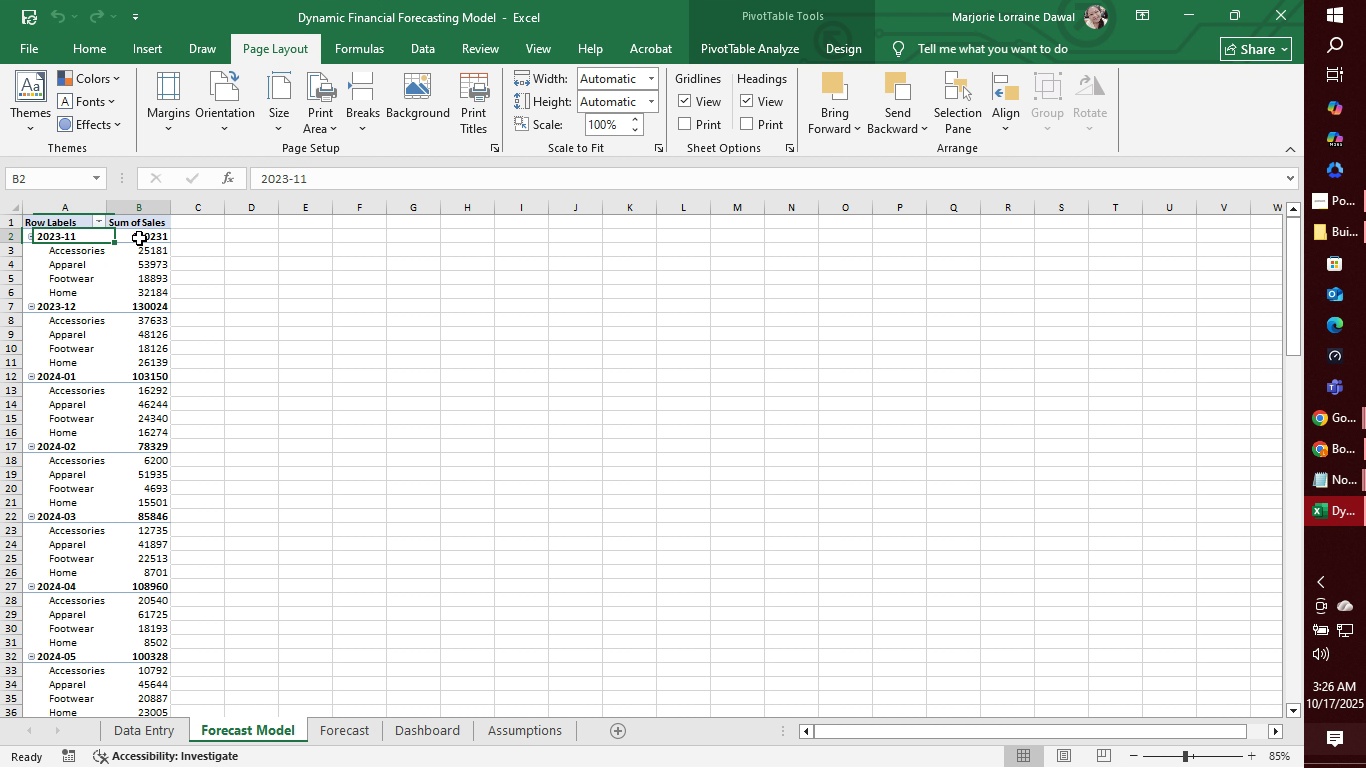 
left_click([139, 238])
 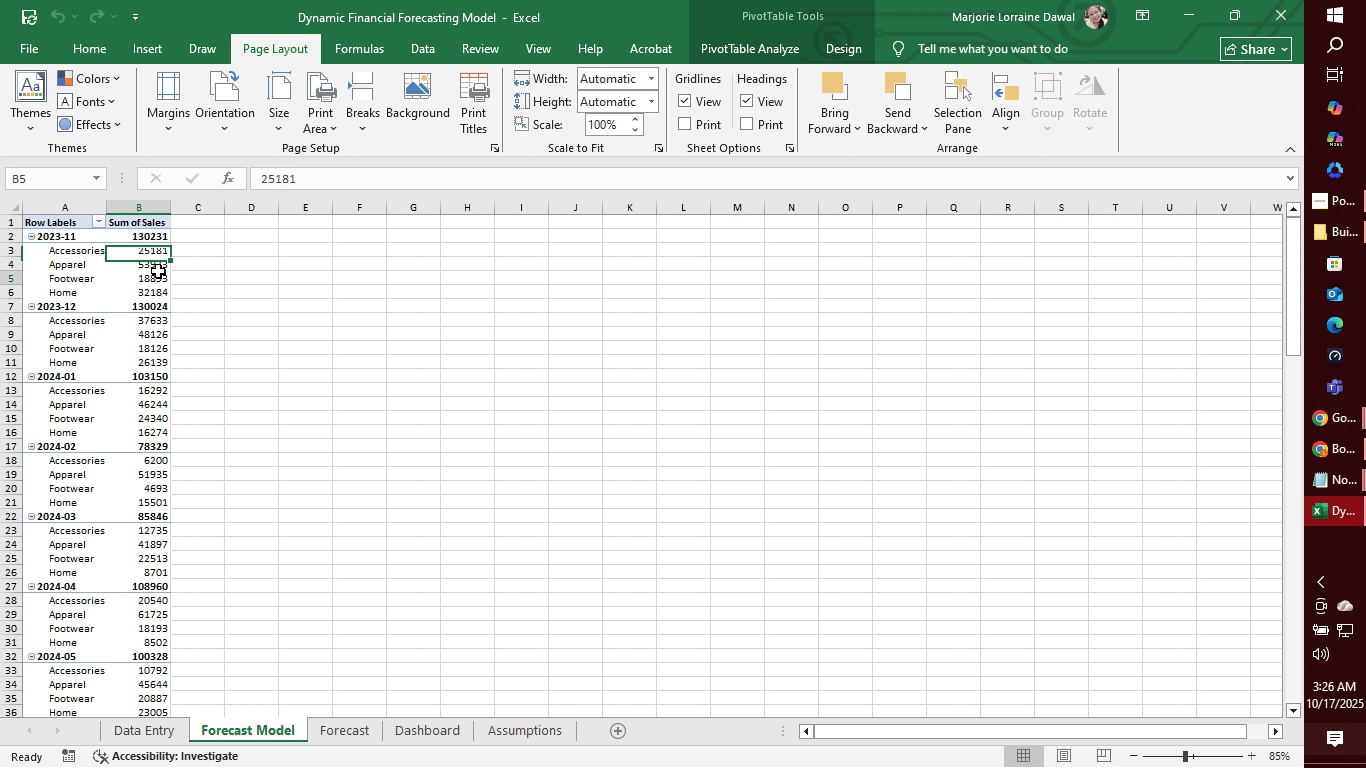 
double_click([158, 271])
 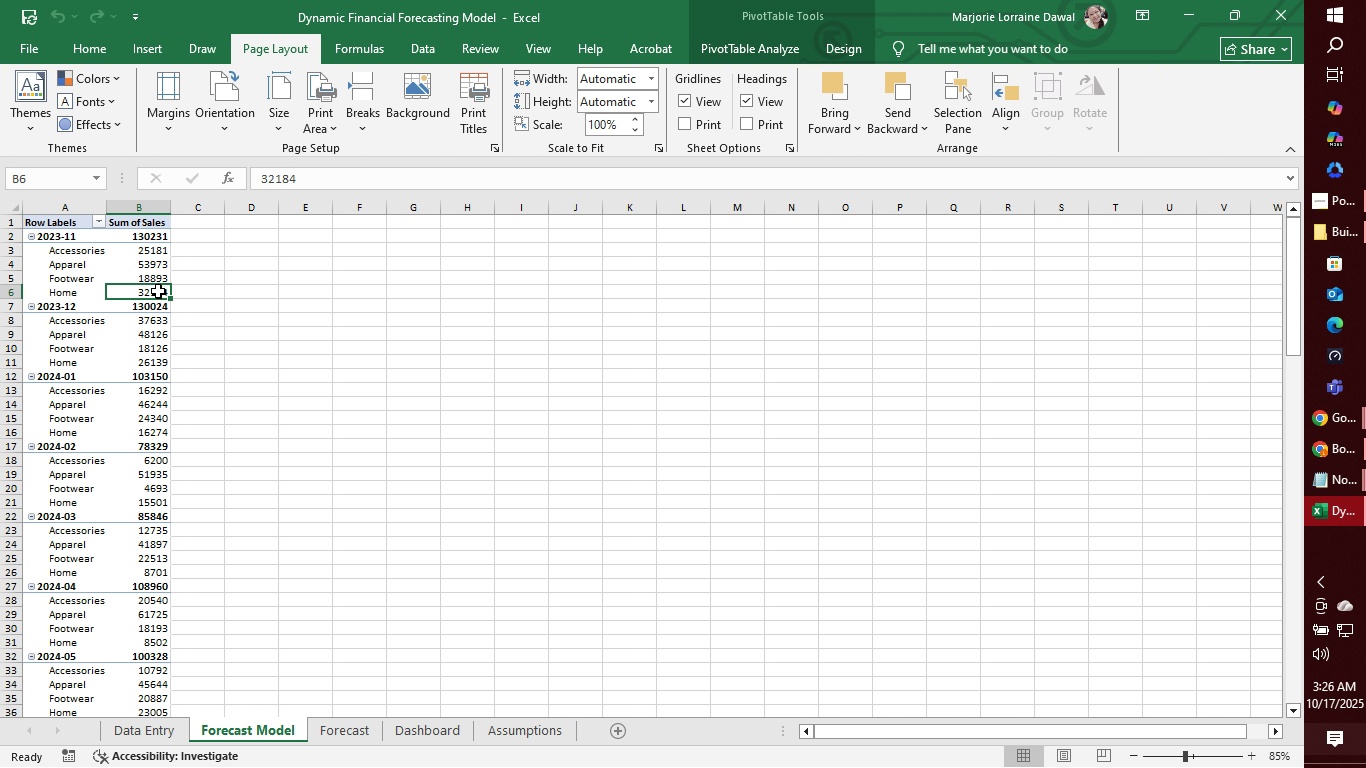 
triple_click([158, 289])
 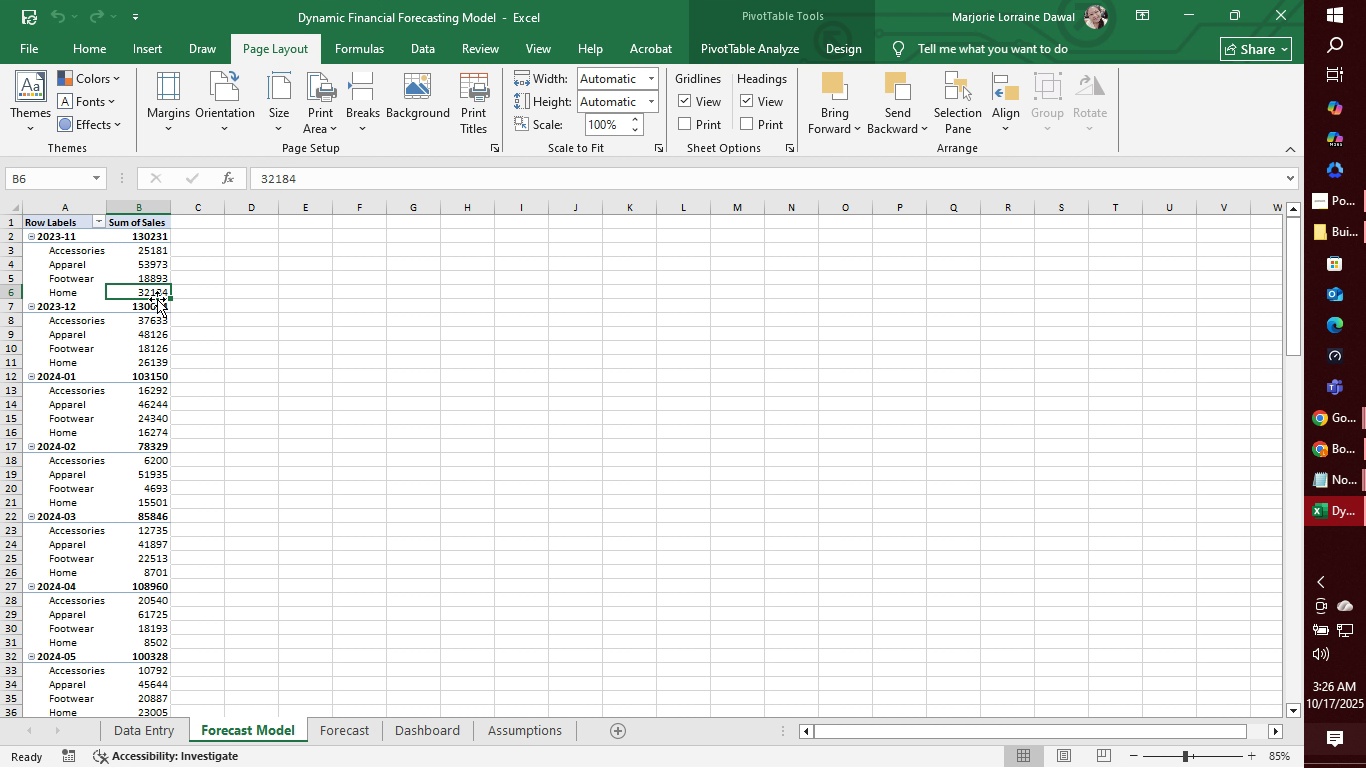 
triple_click([158, 299])
 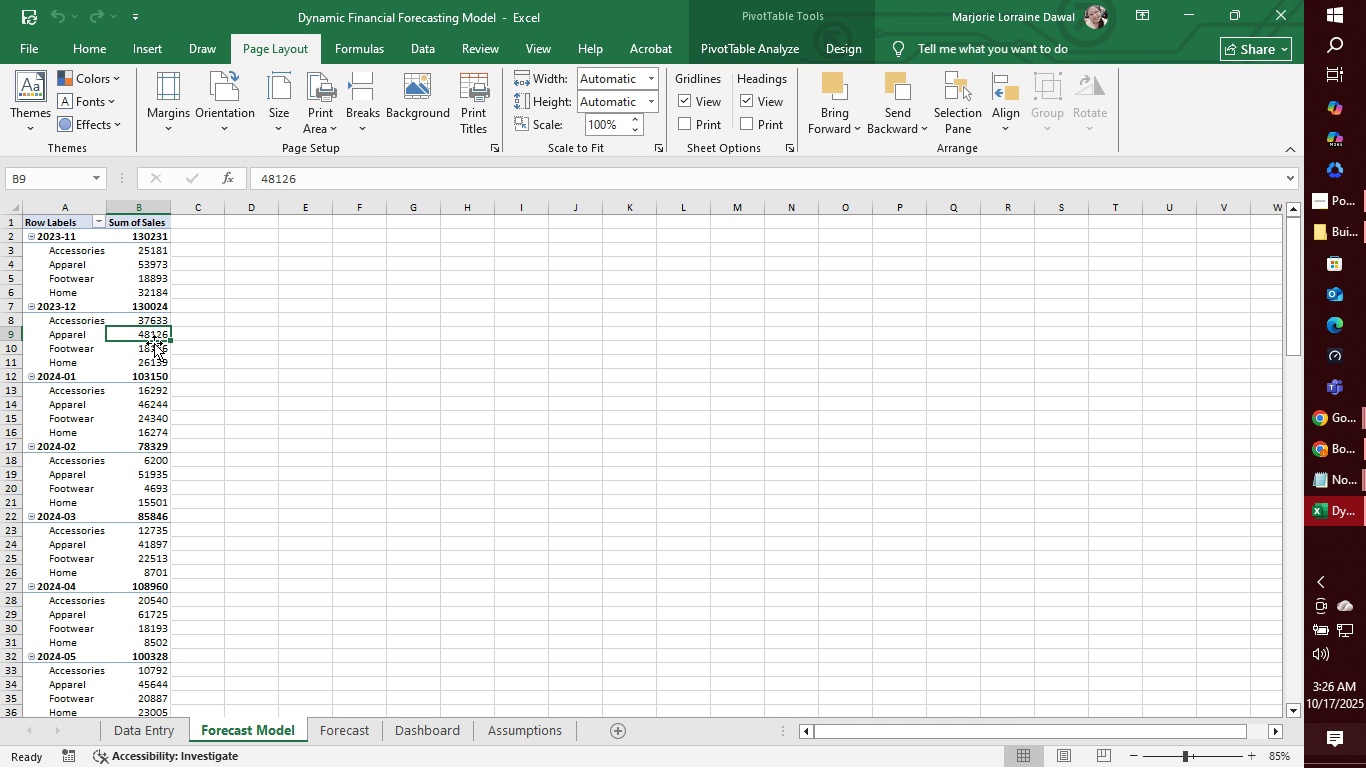 
triple_click([157, 327])
 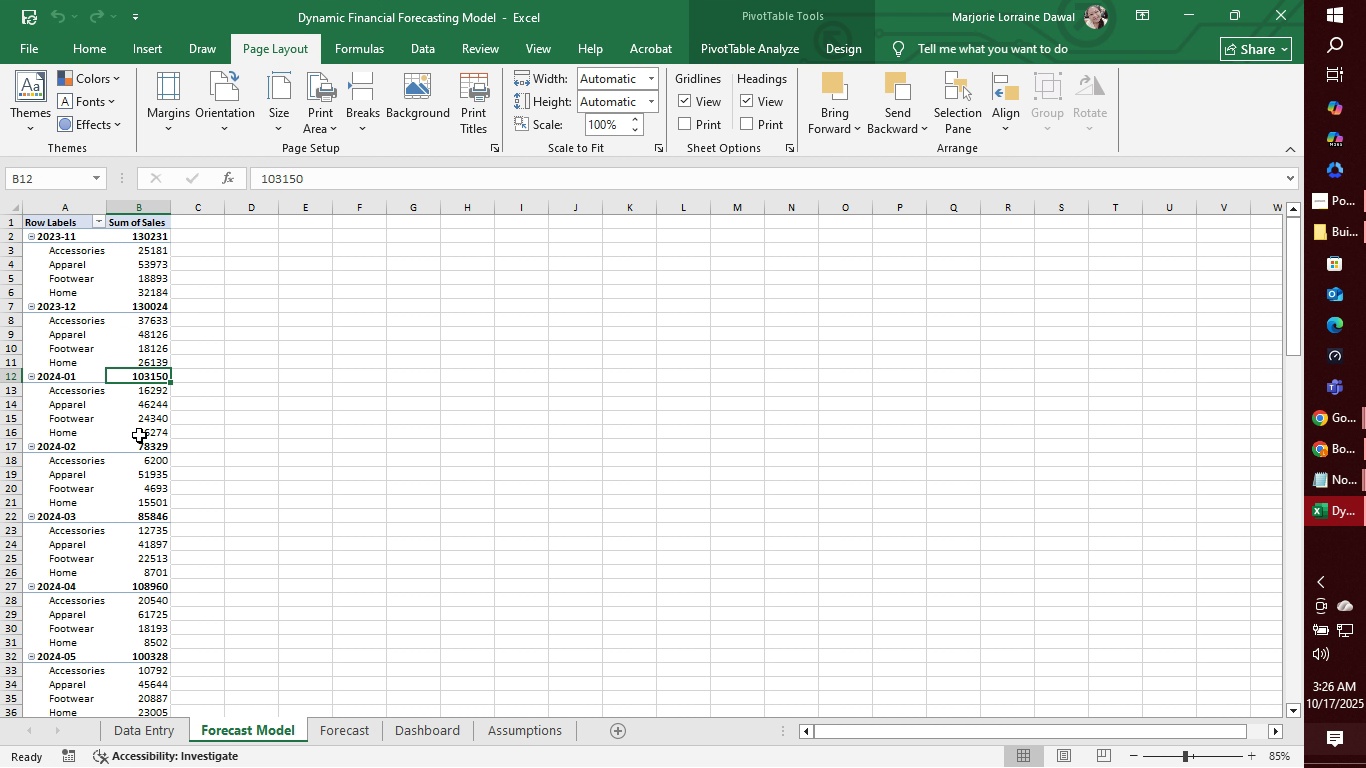 
triple_click([150, 370])
 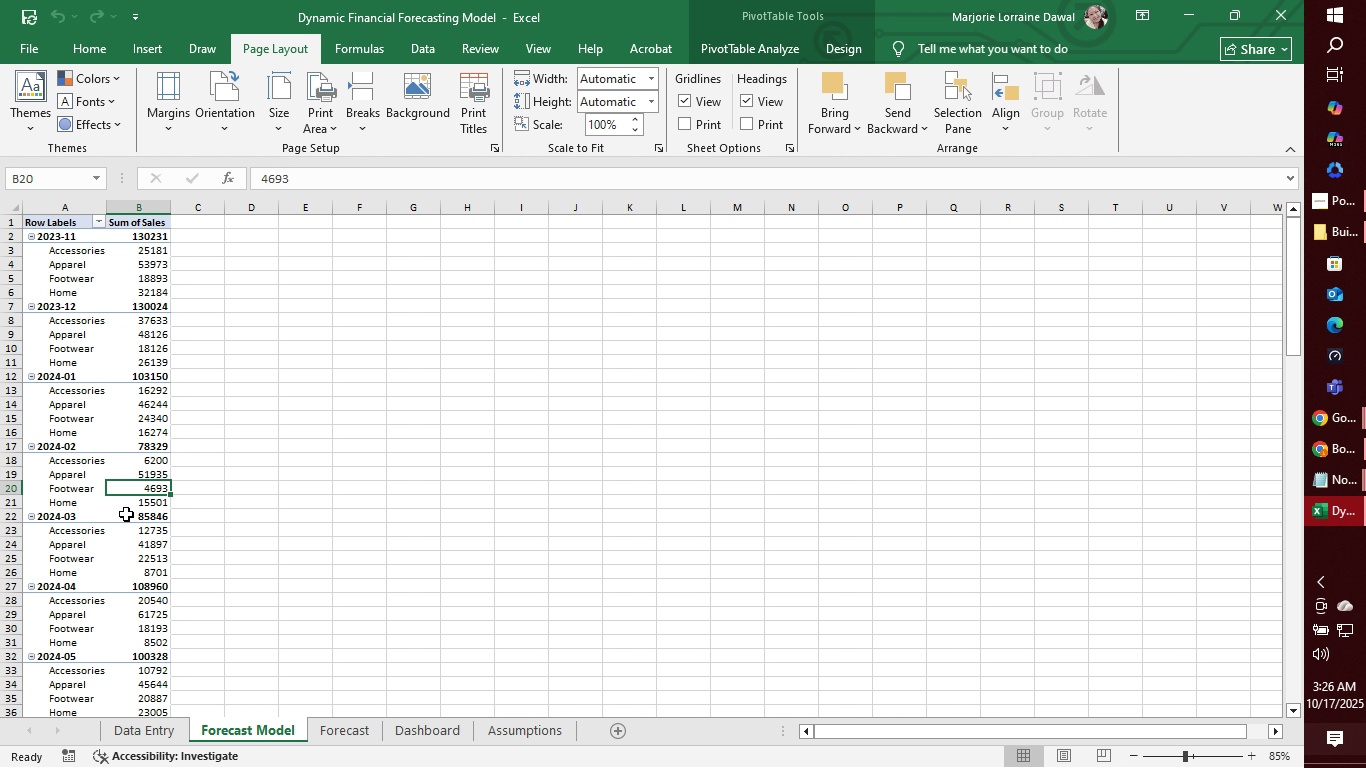 
triple_click([138, 490])
 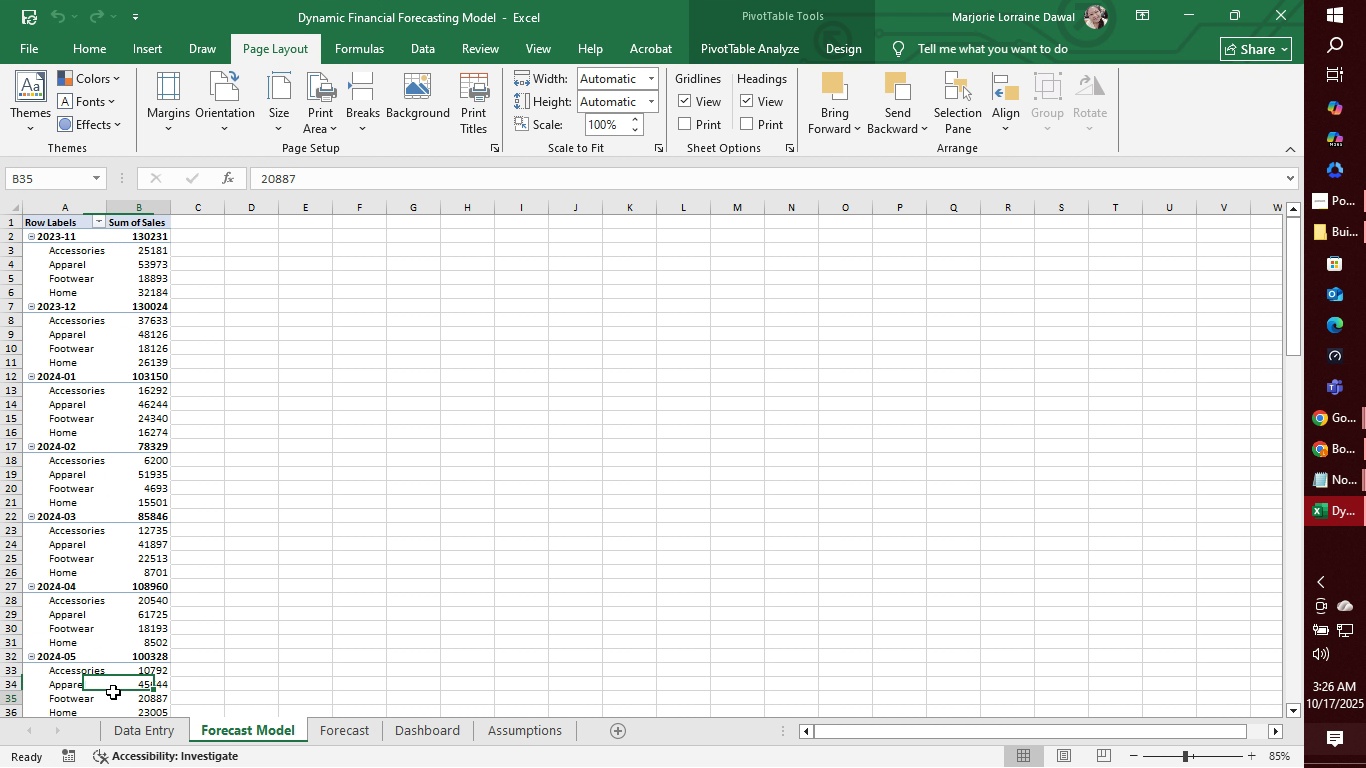 
double_click([113, 692])
 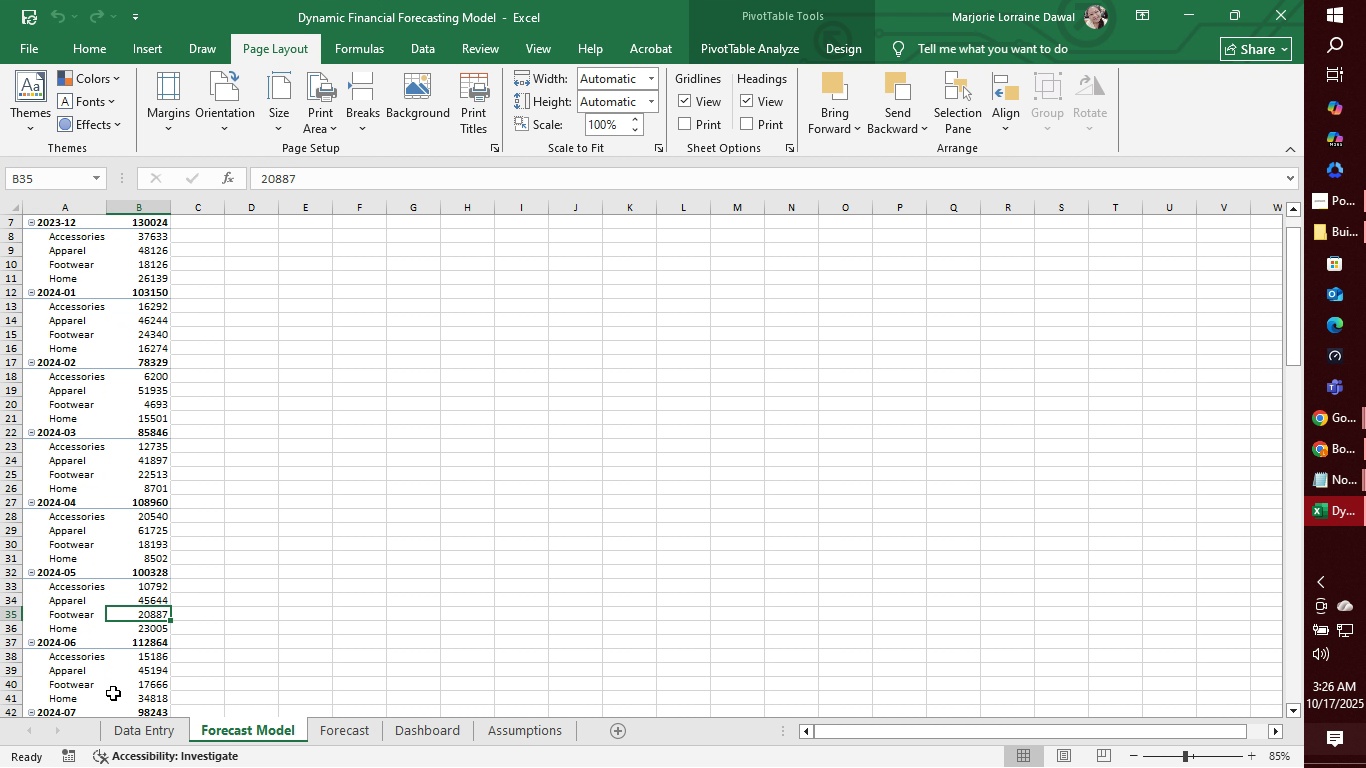 
scroll: coordinate [131, 701], scroll_direction: down, amount: 26.0
 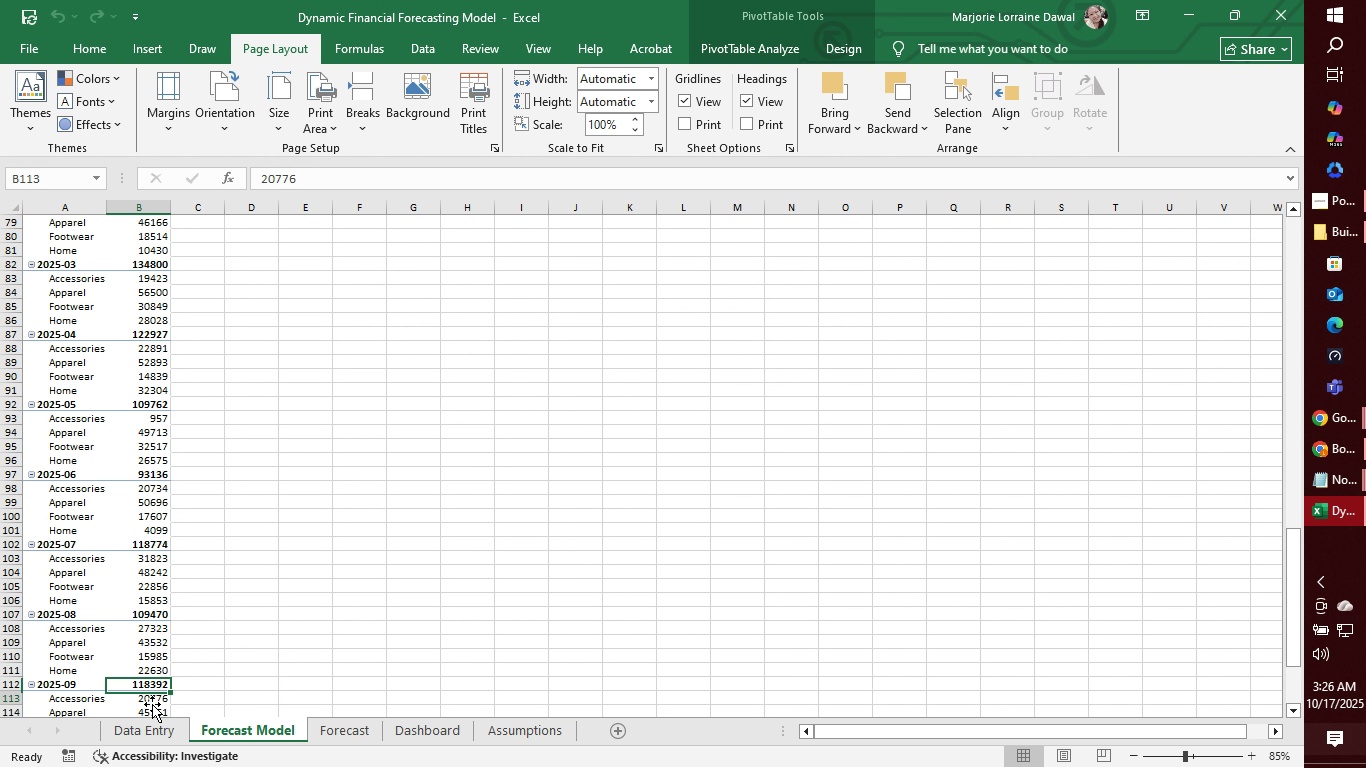 
left_click([152, 704])
 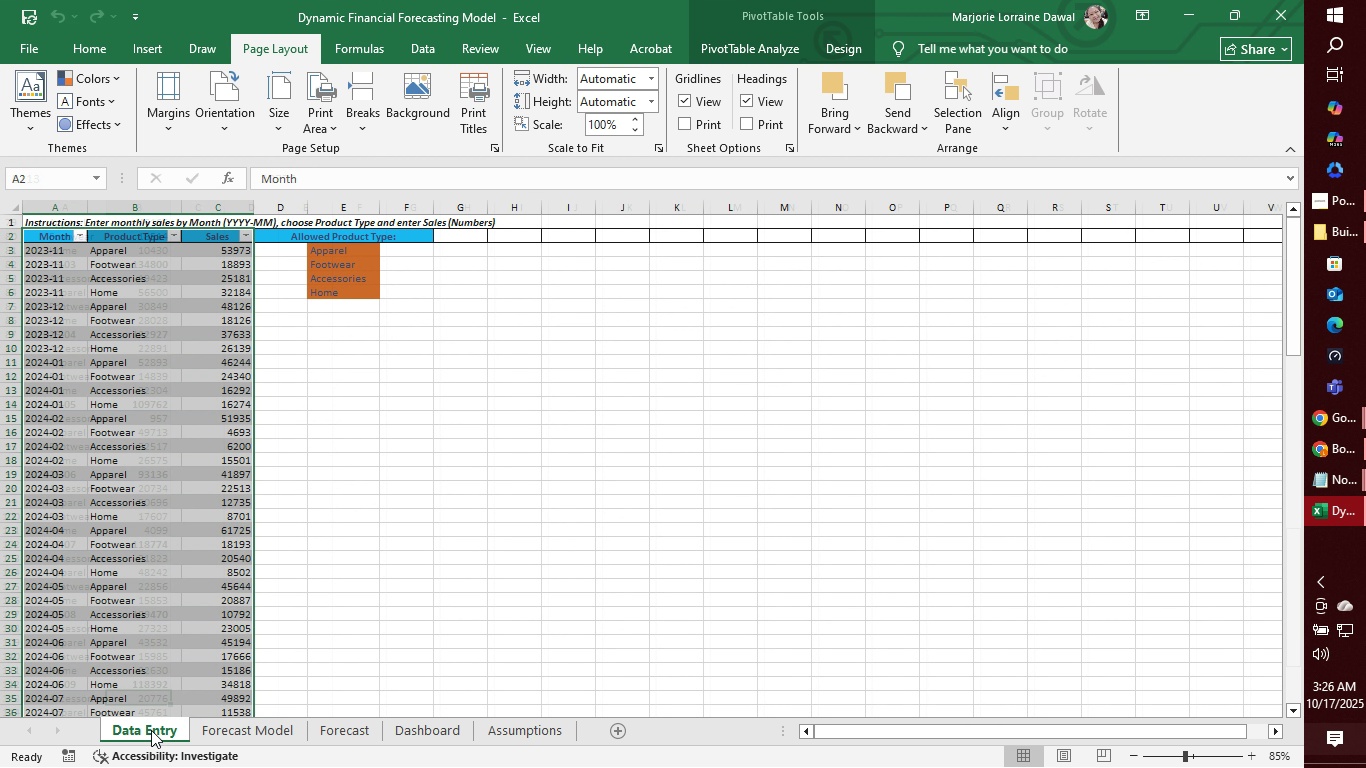 
double_click([151, 730])
 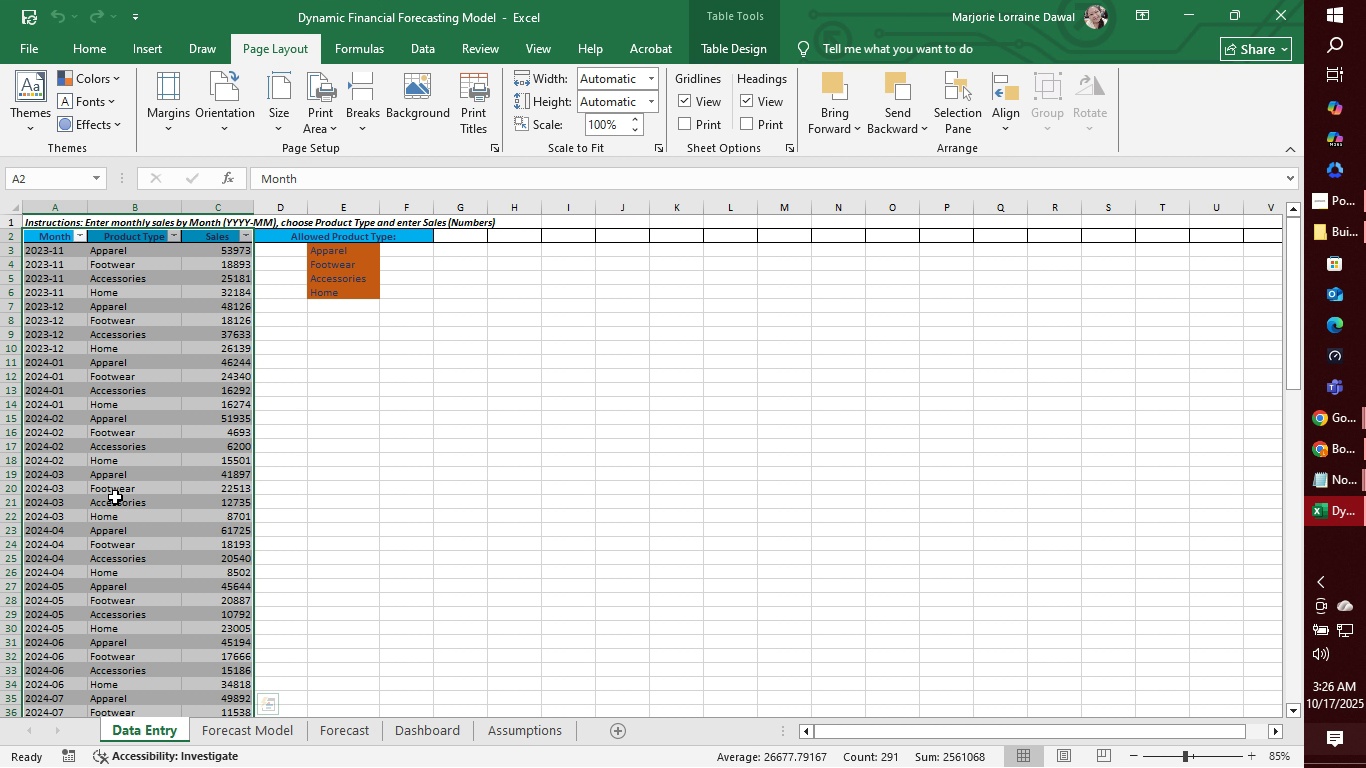 
wait(17.19)
 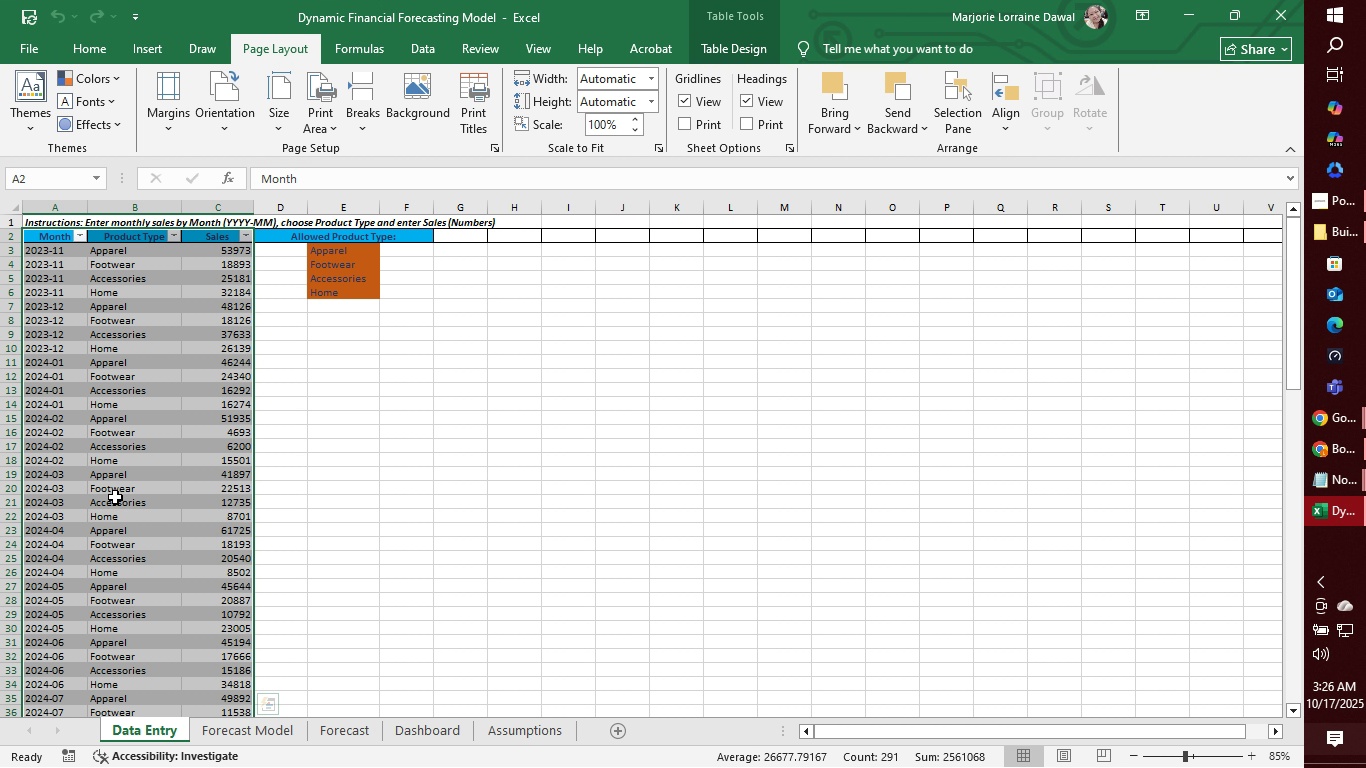 
left_click([262, 724])
 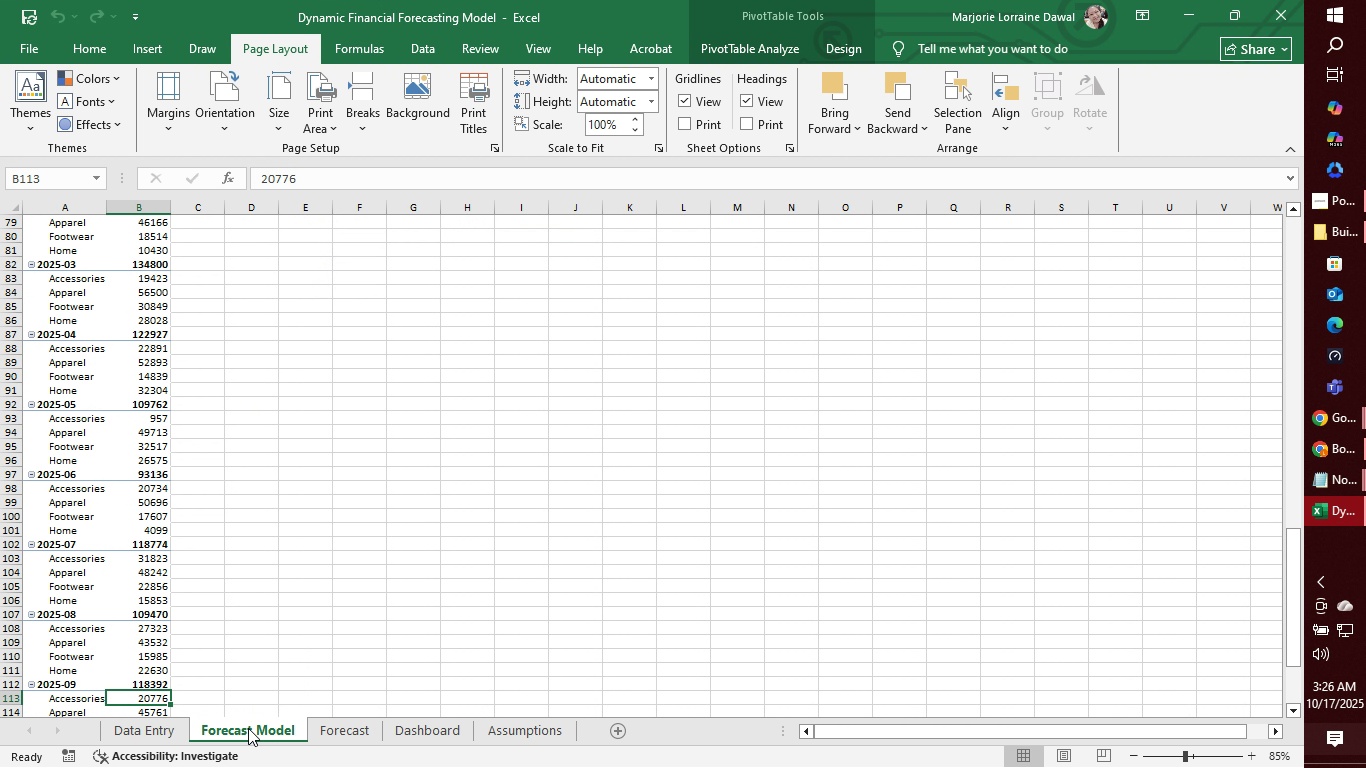 
right_click([248, 728])
 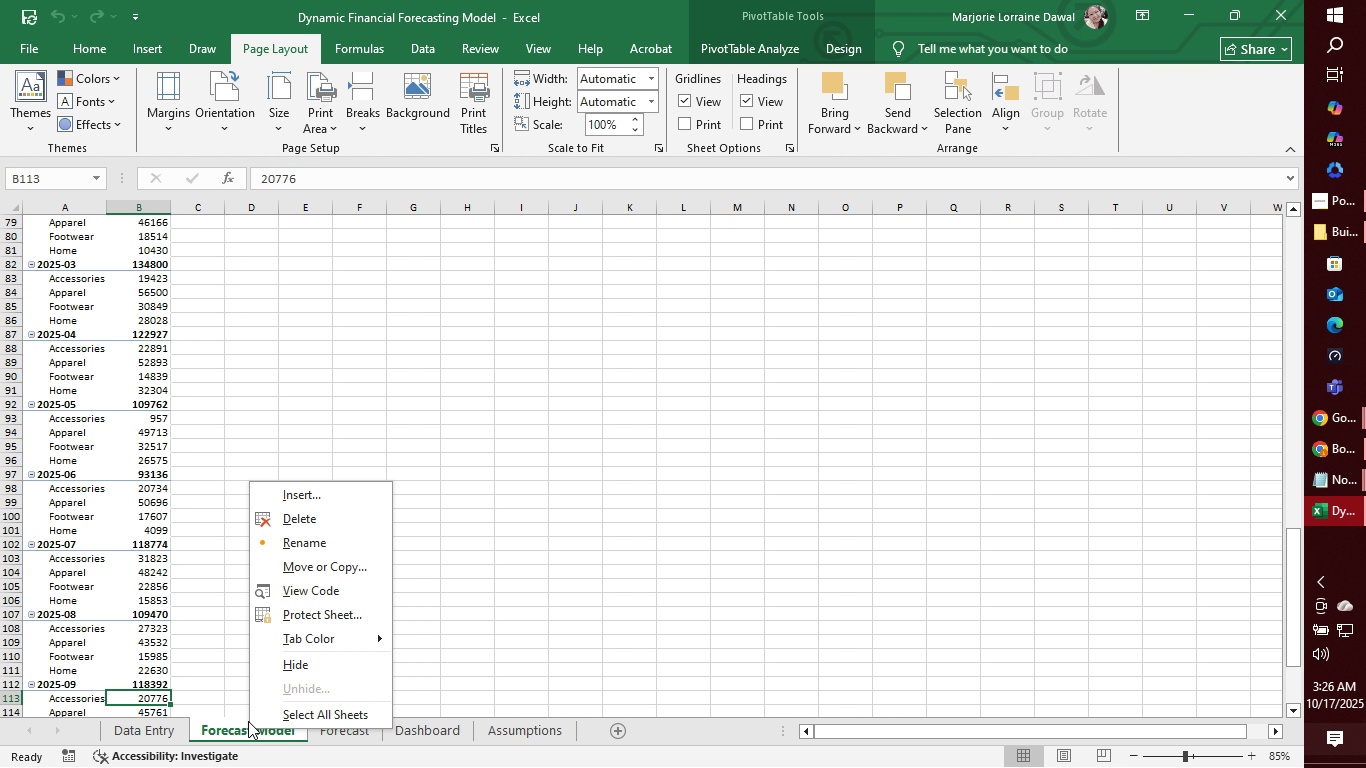 
left_click([327, 713])
 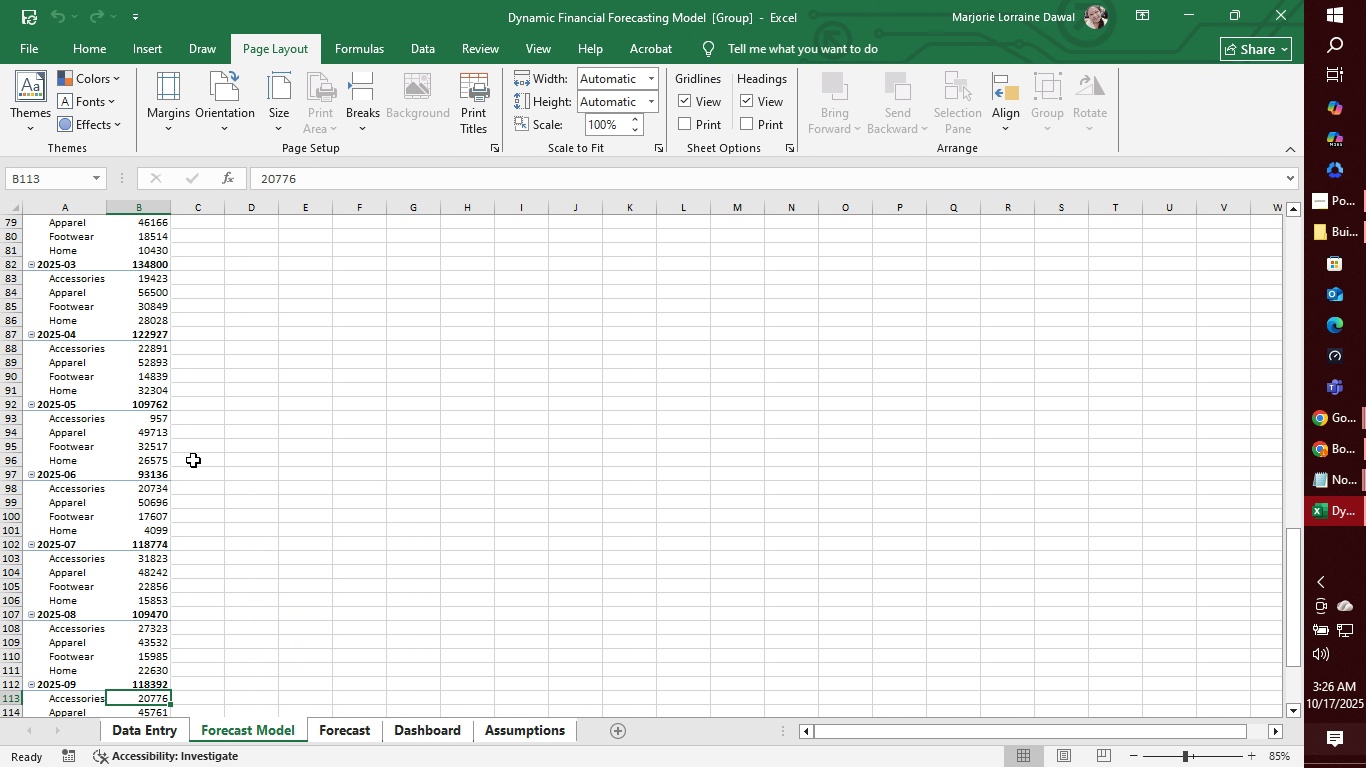 
left_click([116, 397])
 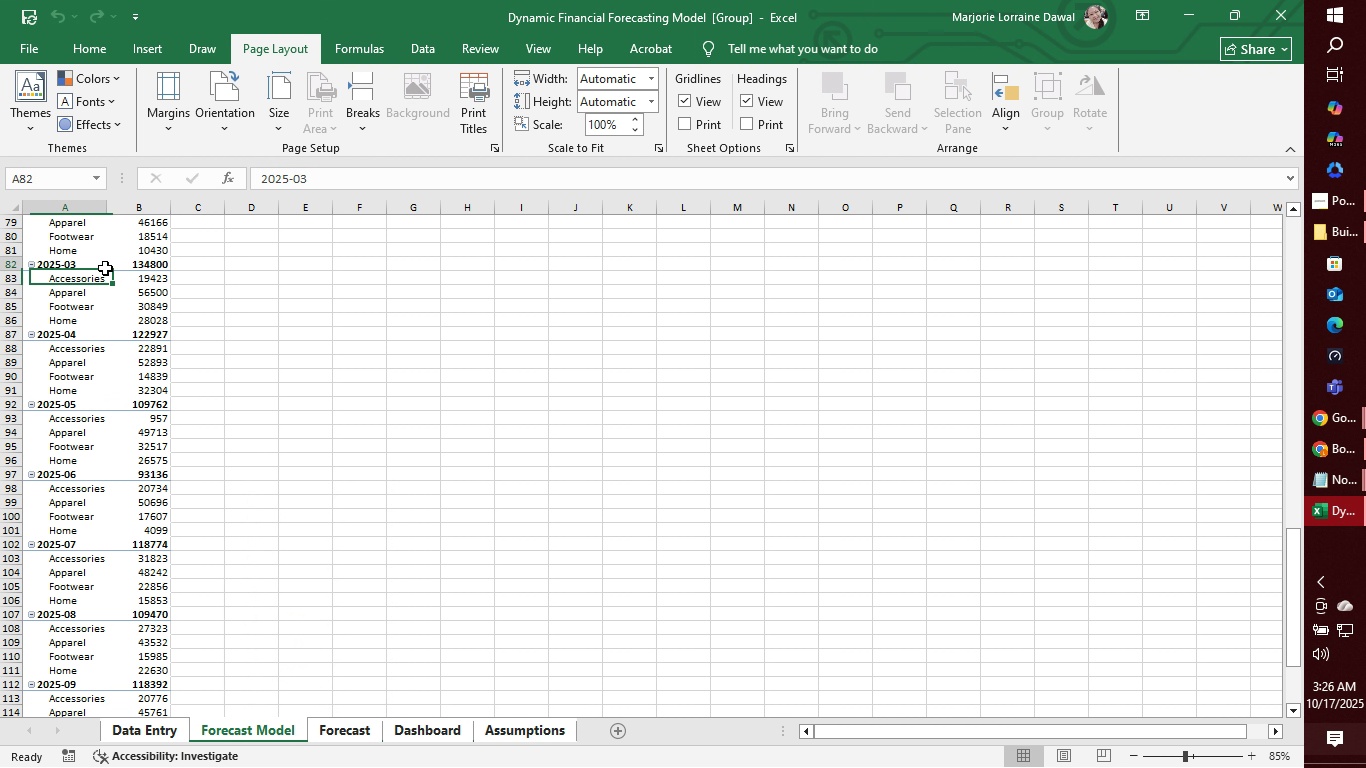 
left_click([105, 268])
 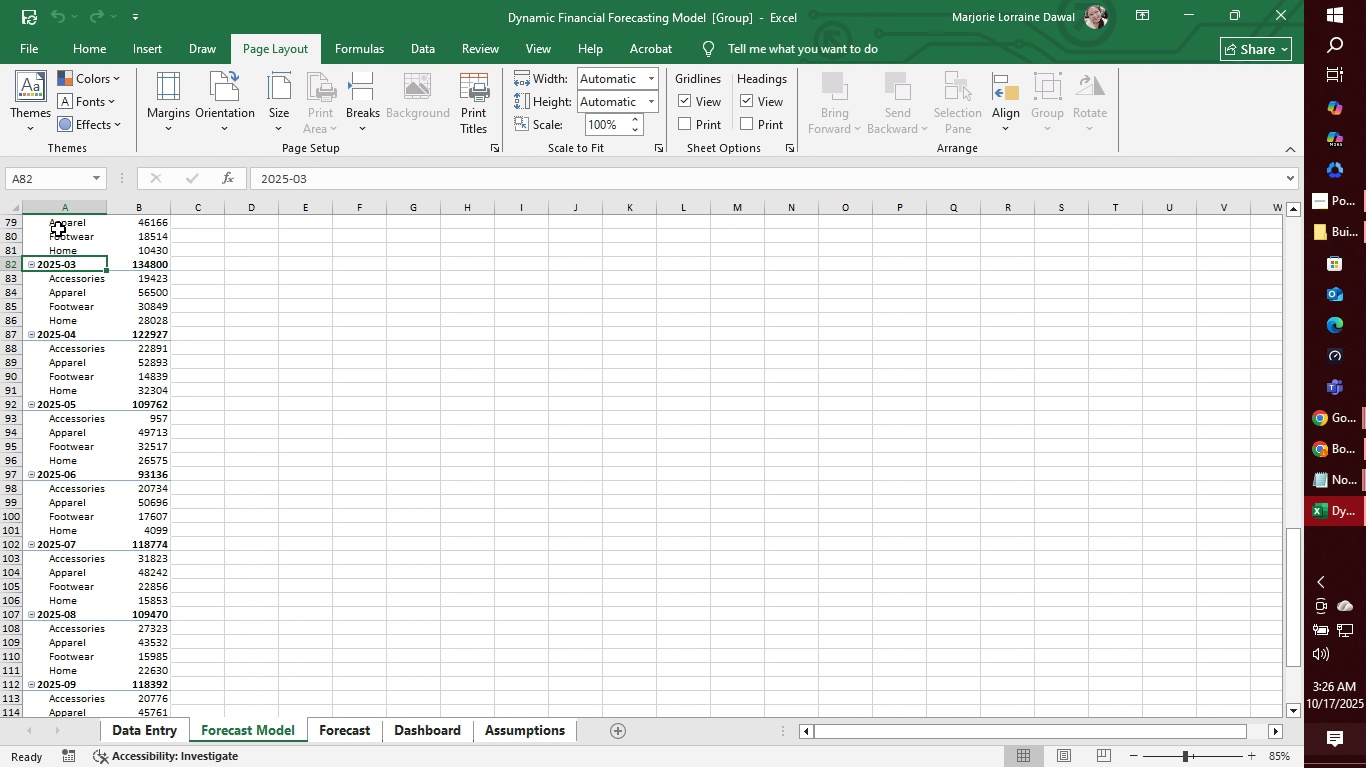 
left_click([58, 229])
 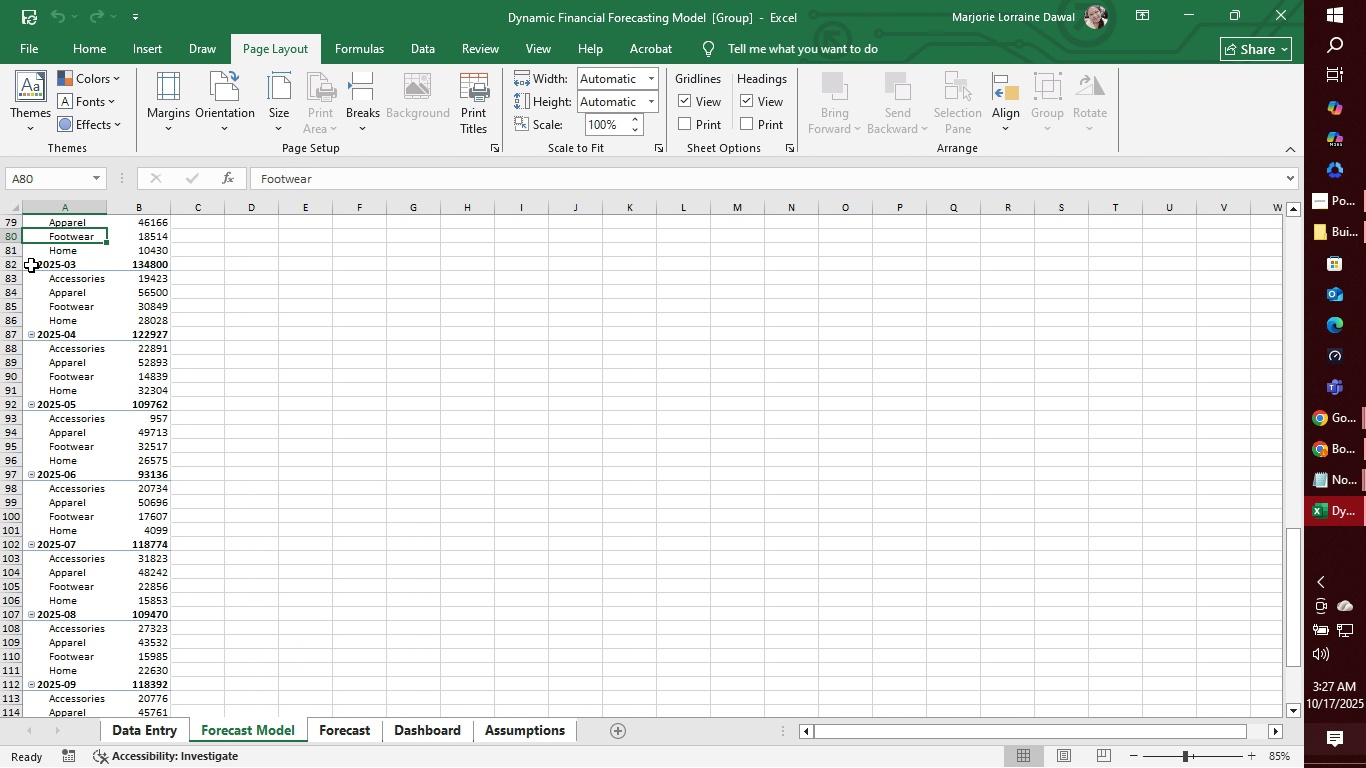 
left_click([31, 265])
 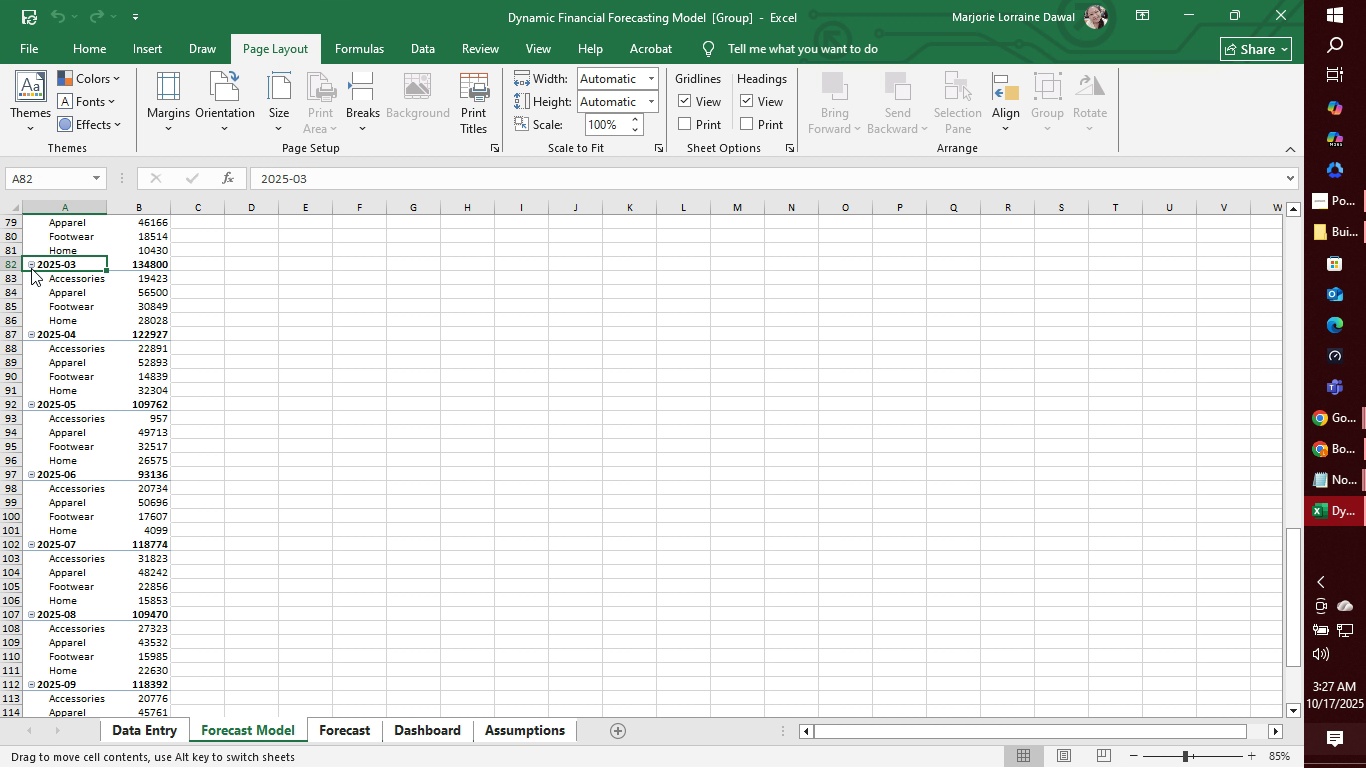 
left_click([31, 268])
 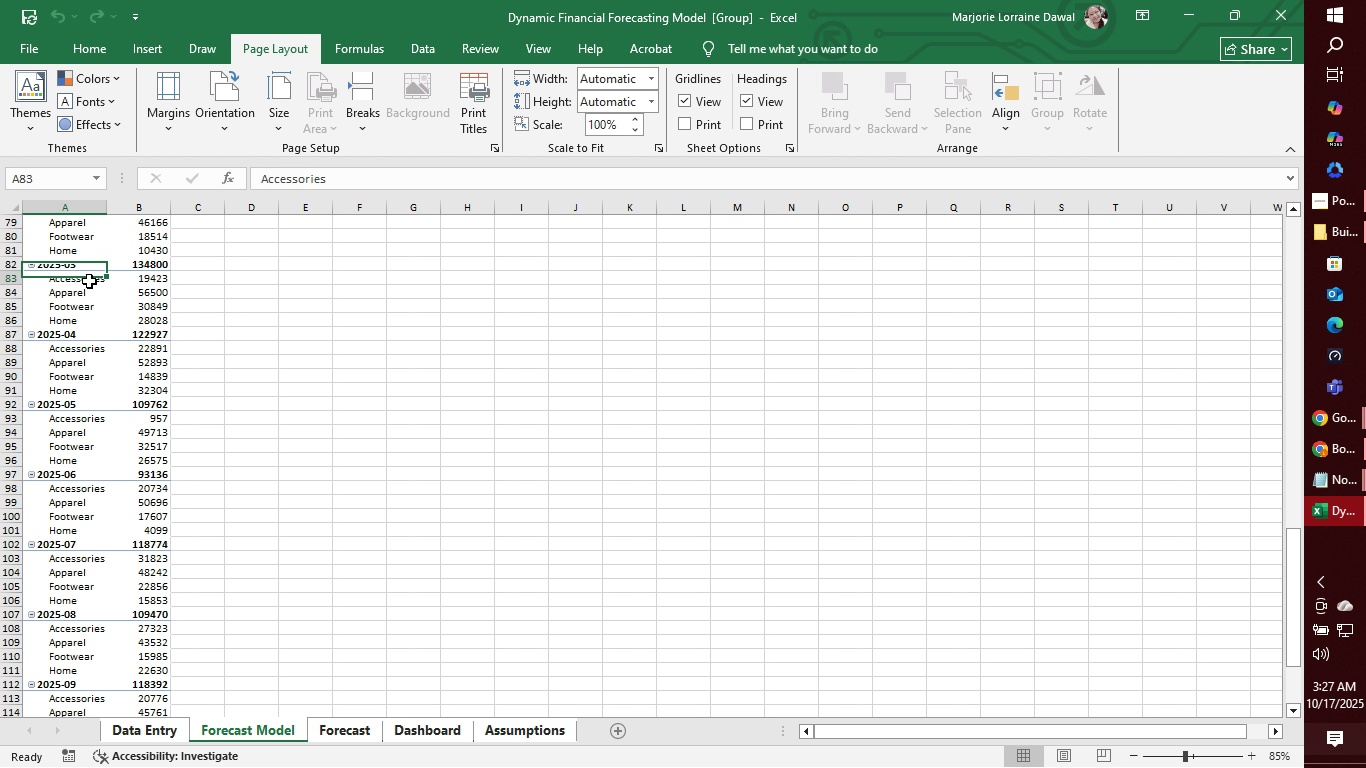 
left_click([89, 281])
 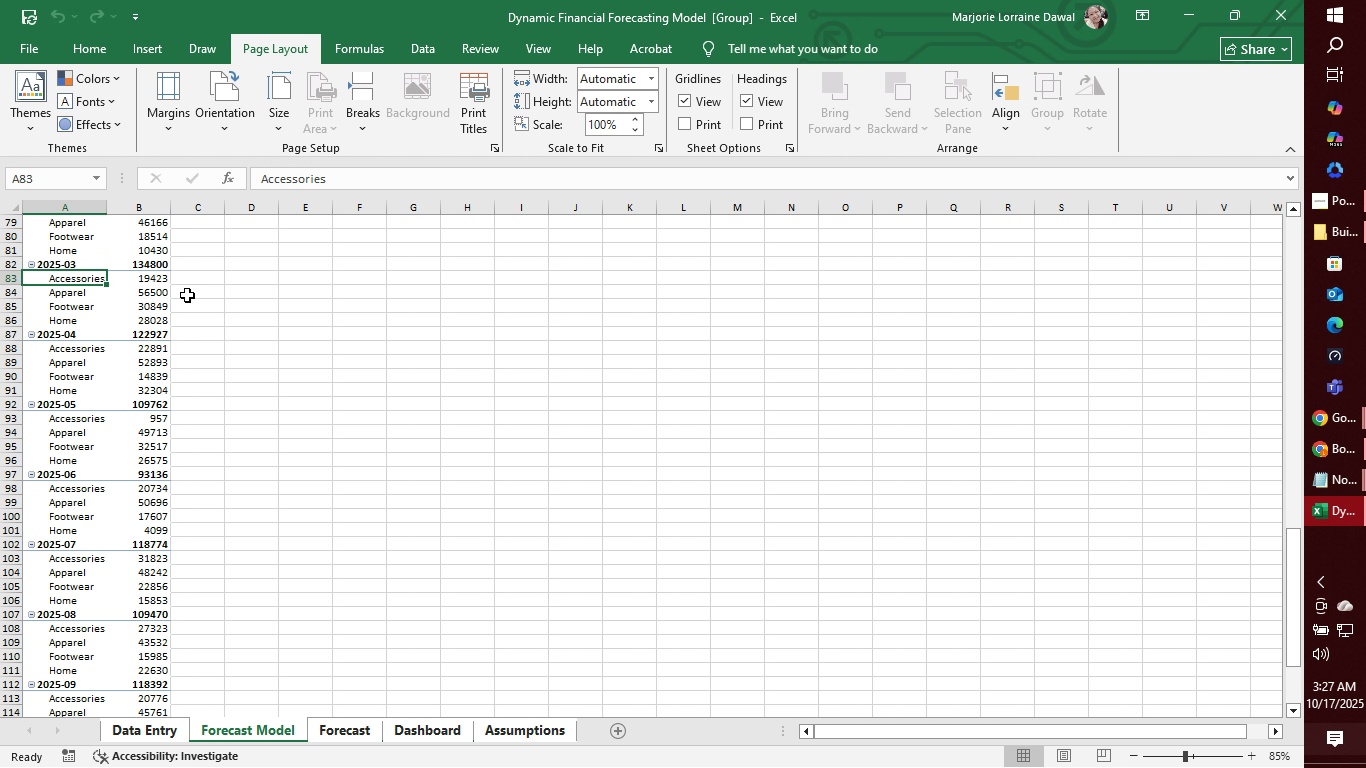 
scroll: coordinate [187, 295], scroll_direction: up, amount: 23.0
 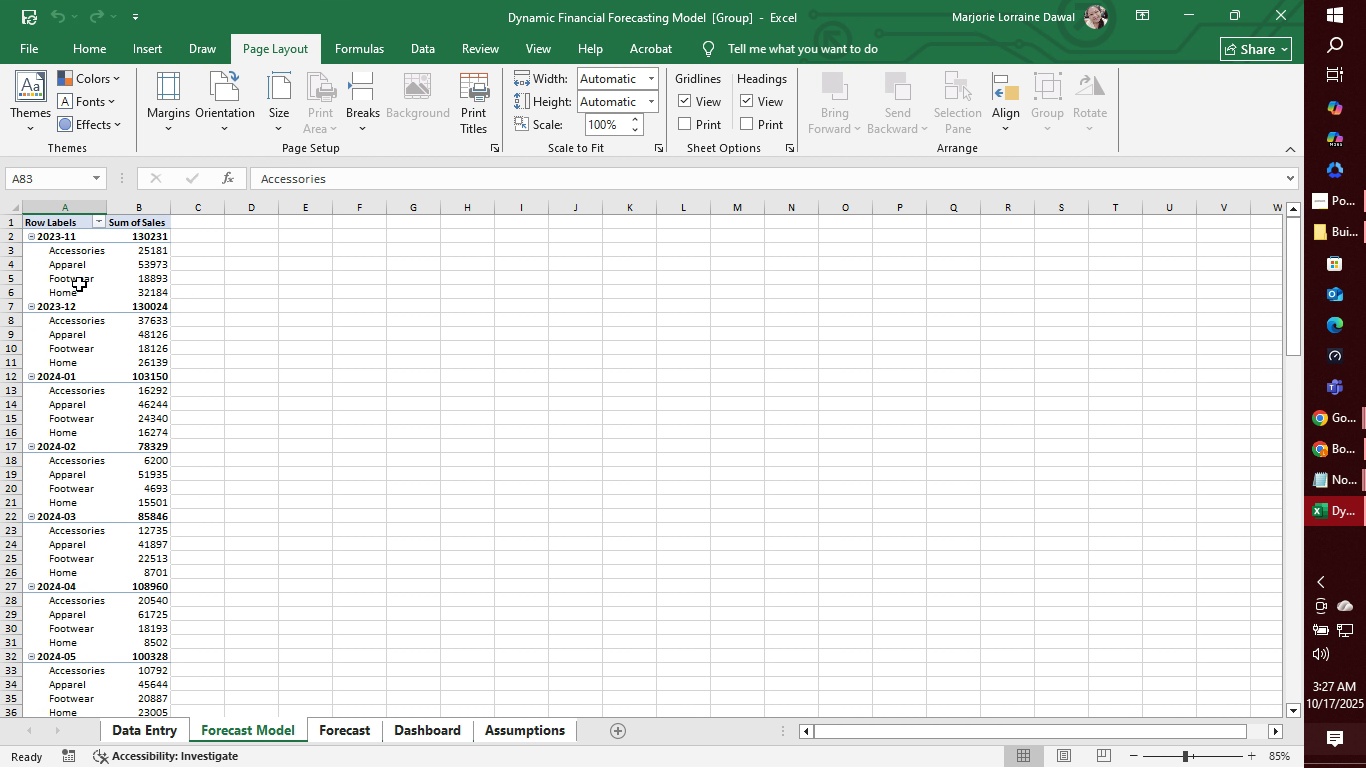 
left_click([77, 279])
 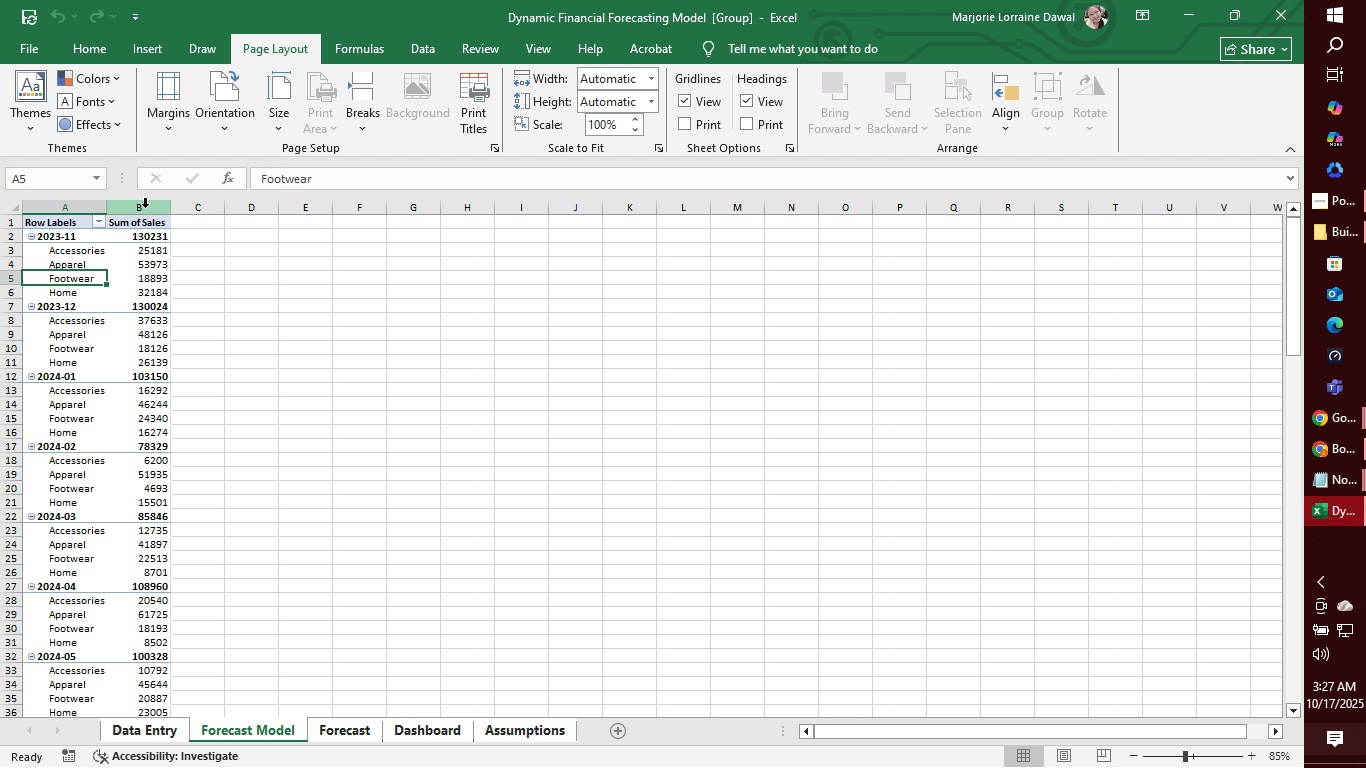 
wait(18.8)
 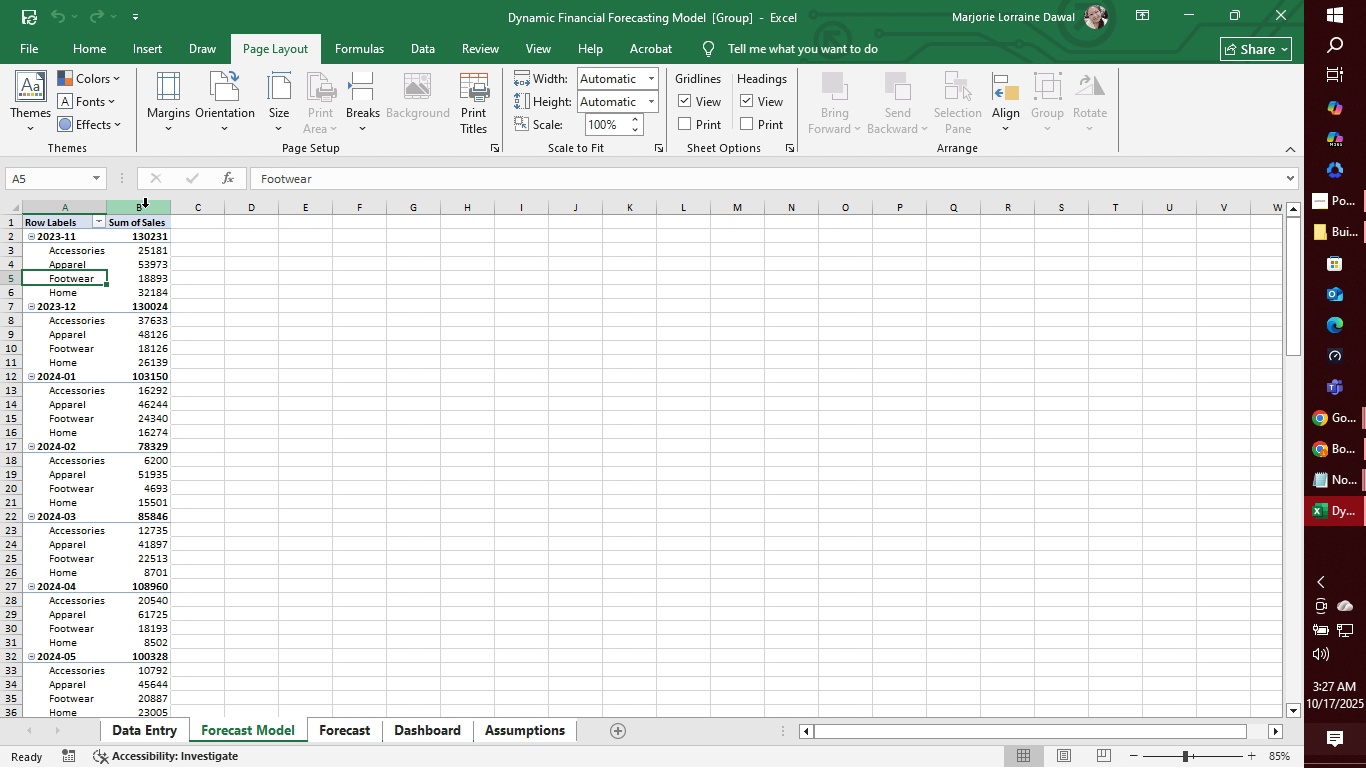 
left_click([116, 483])
 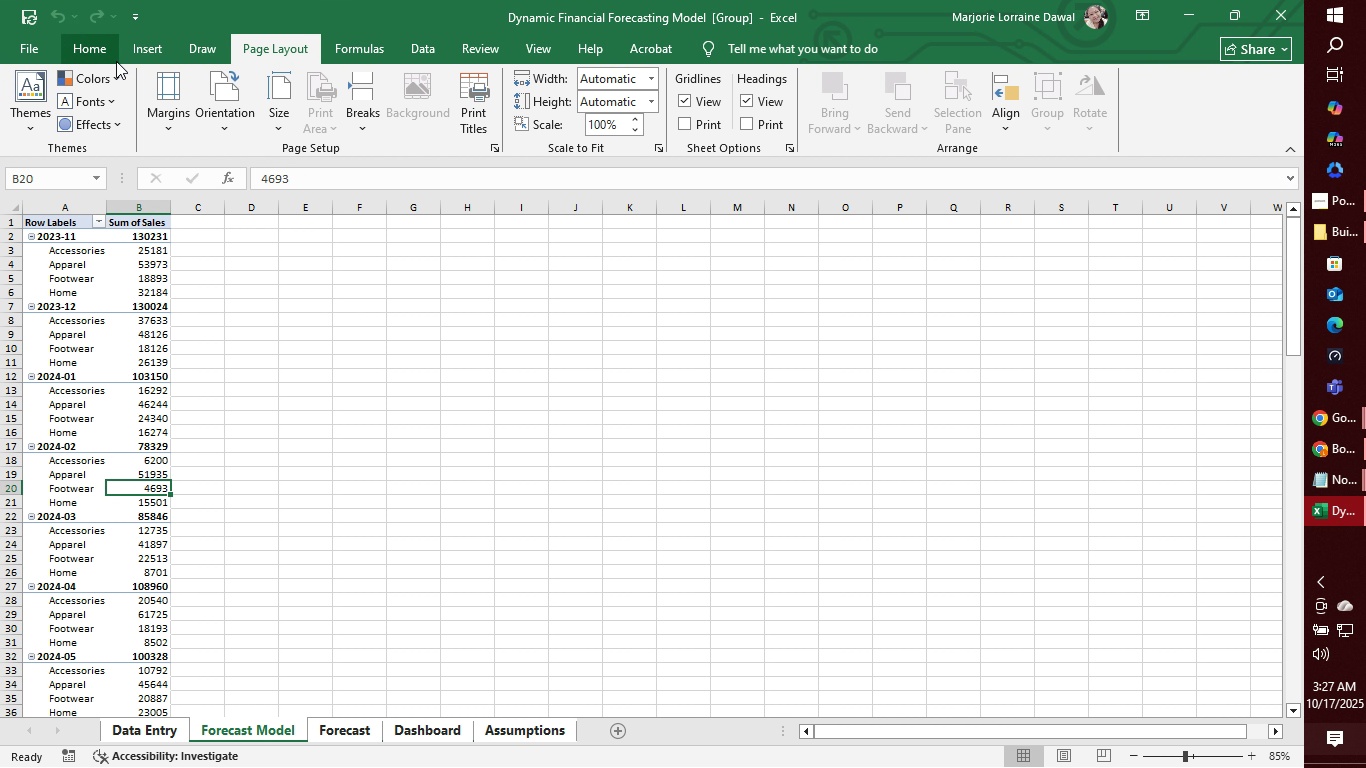 
left_click([125, 52])
 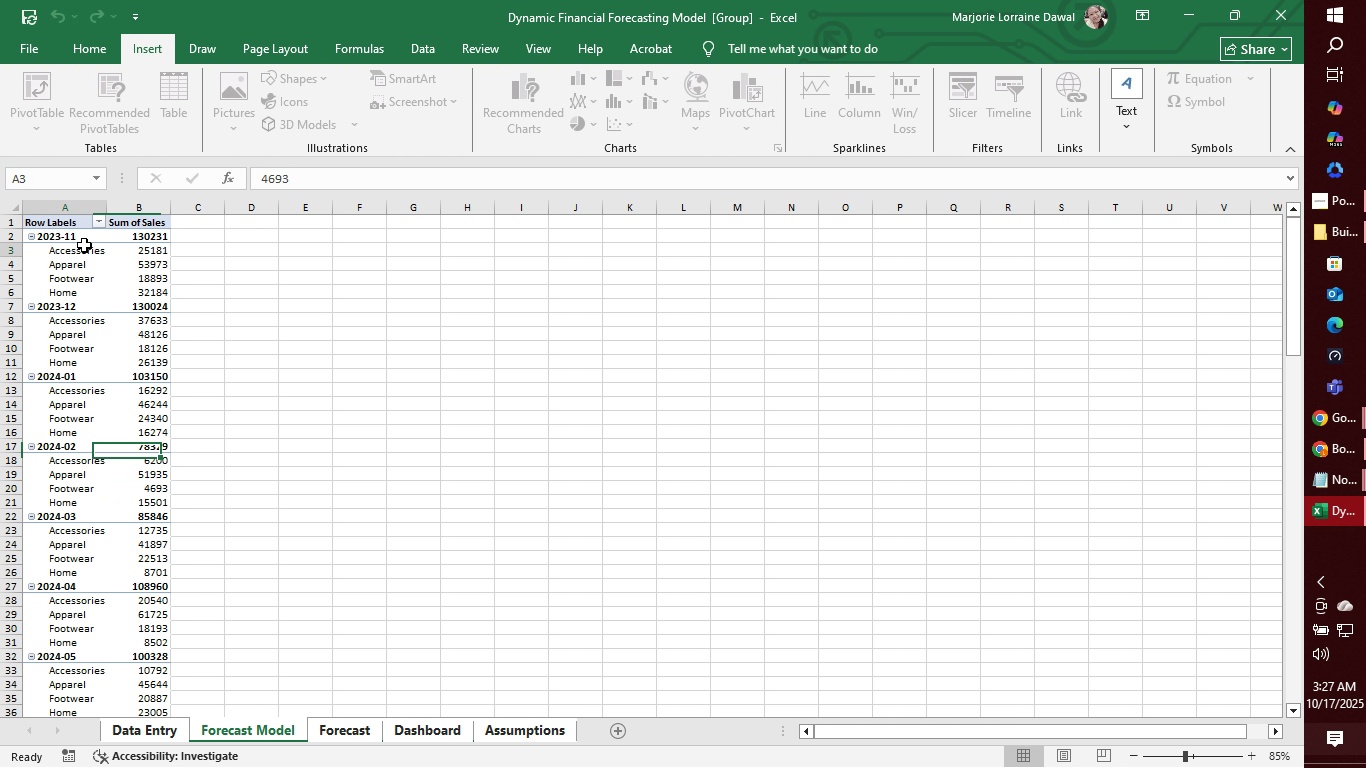 
left_click([84, 245])
 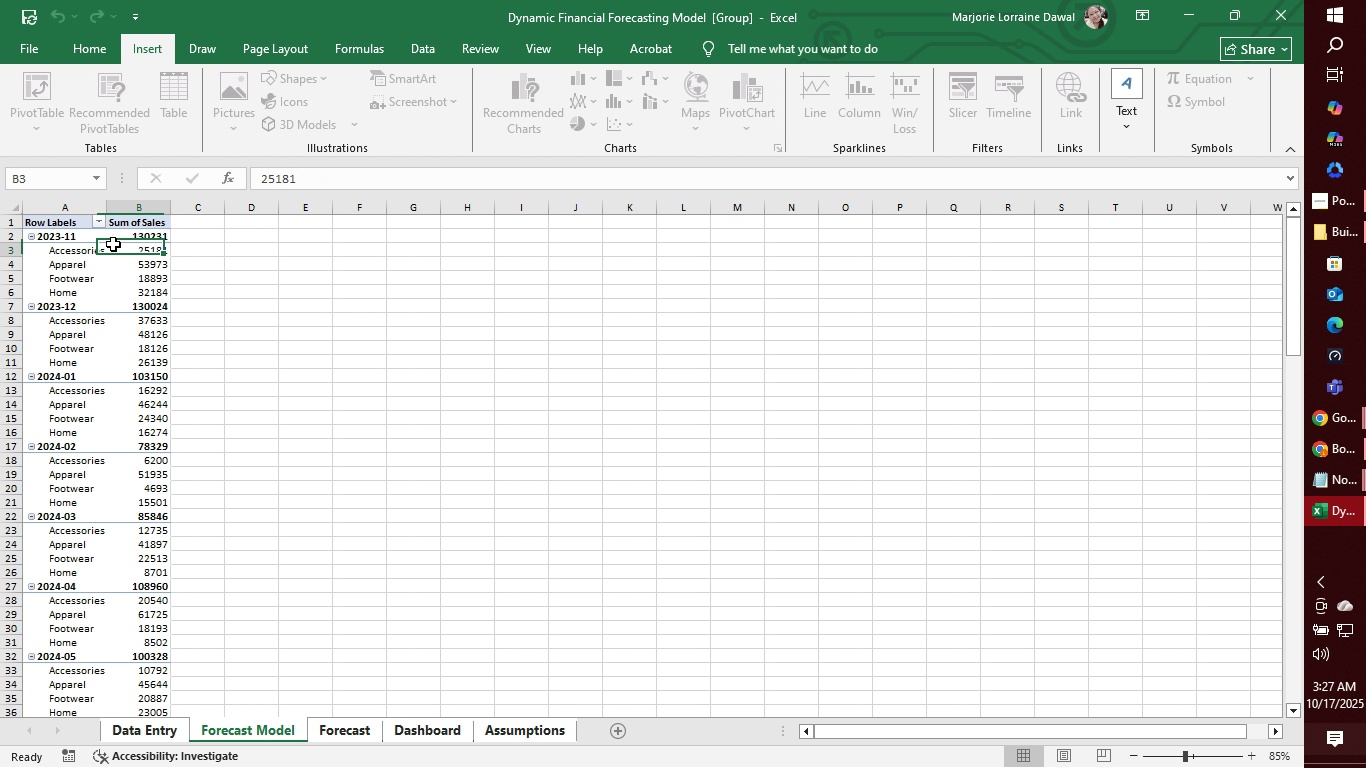 
double_click([113, 244])
 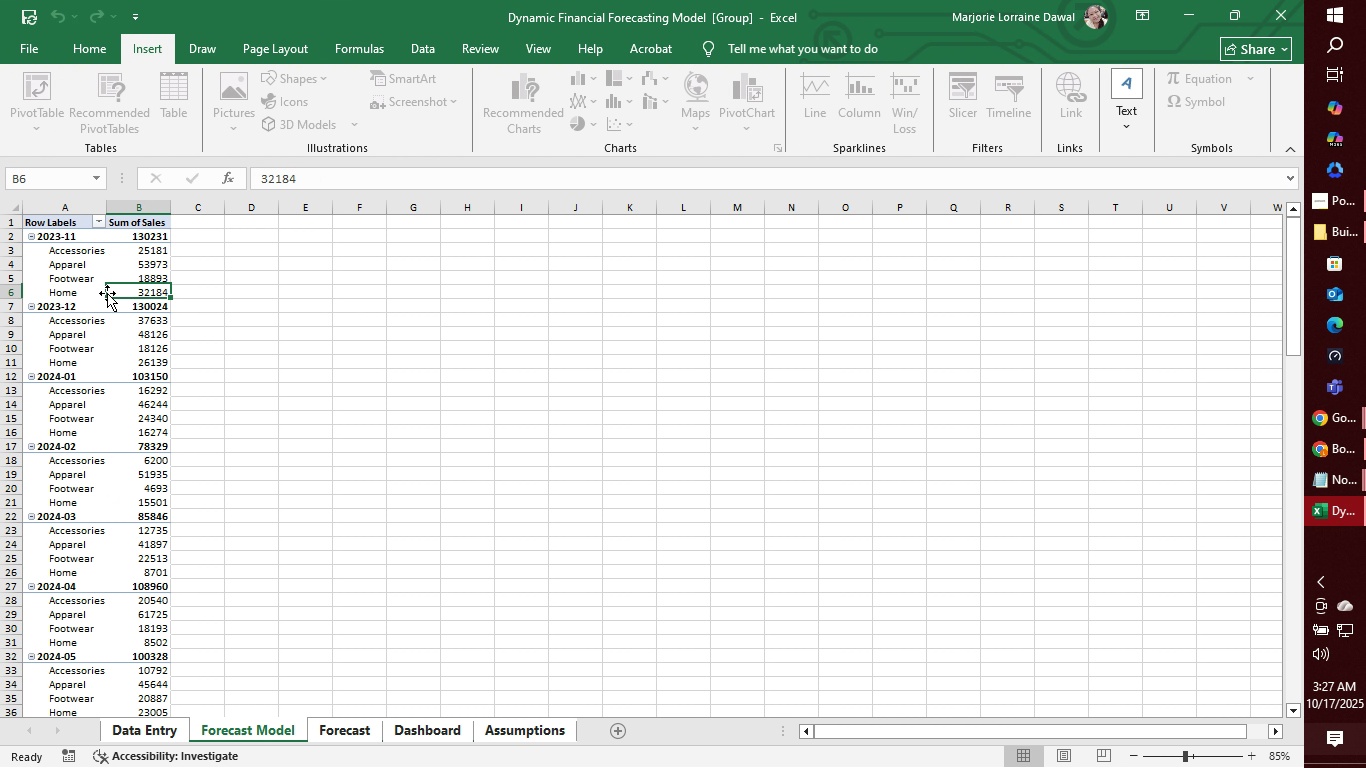 
triple_click([107, 293])
 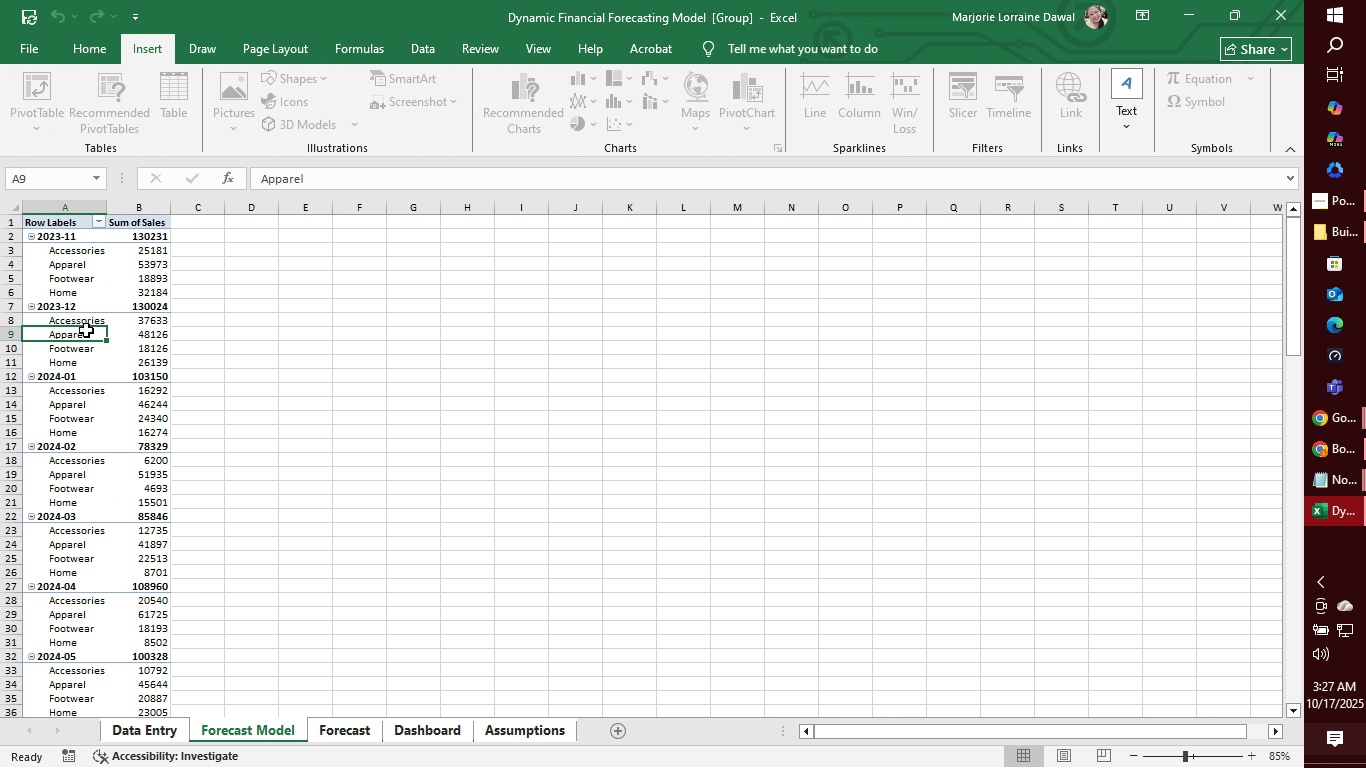 
triple_click([87, 330])
 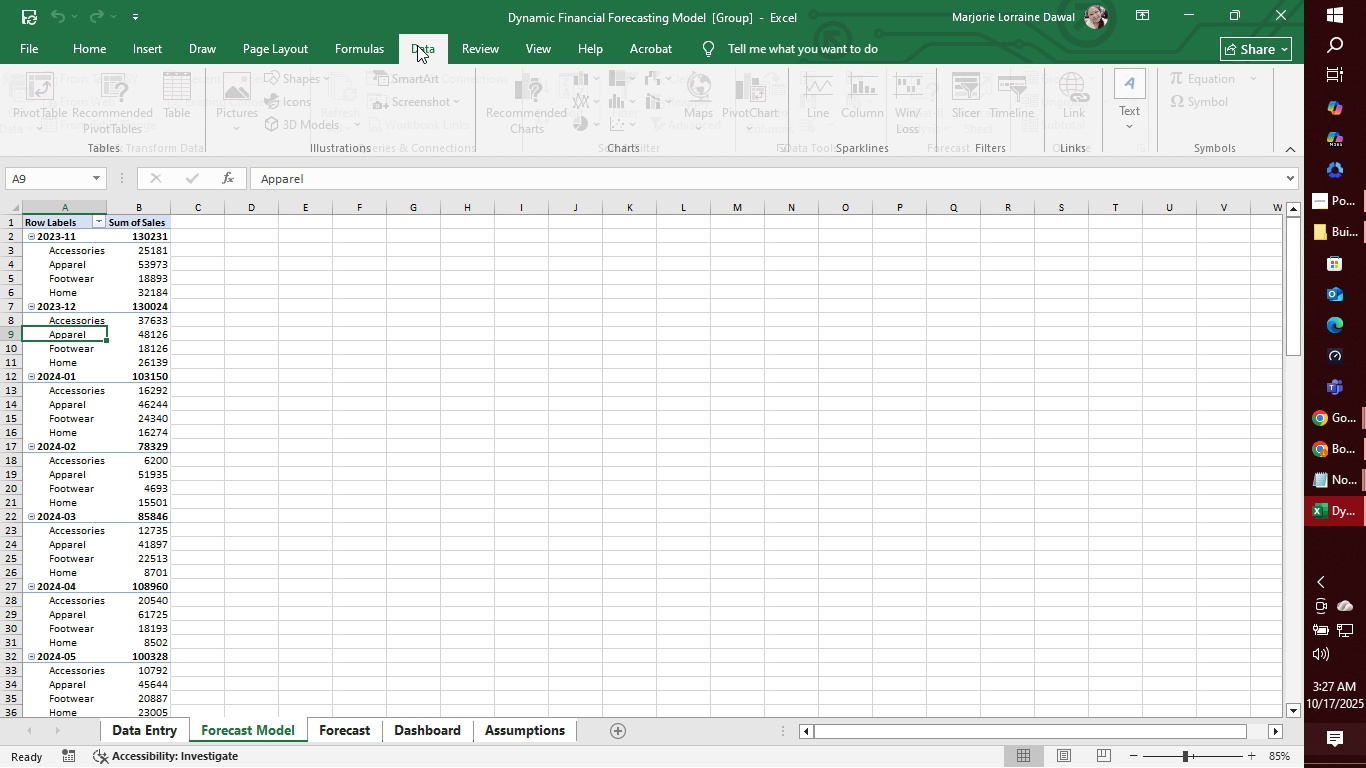 
left_click([417, 45])
 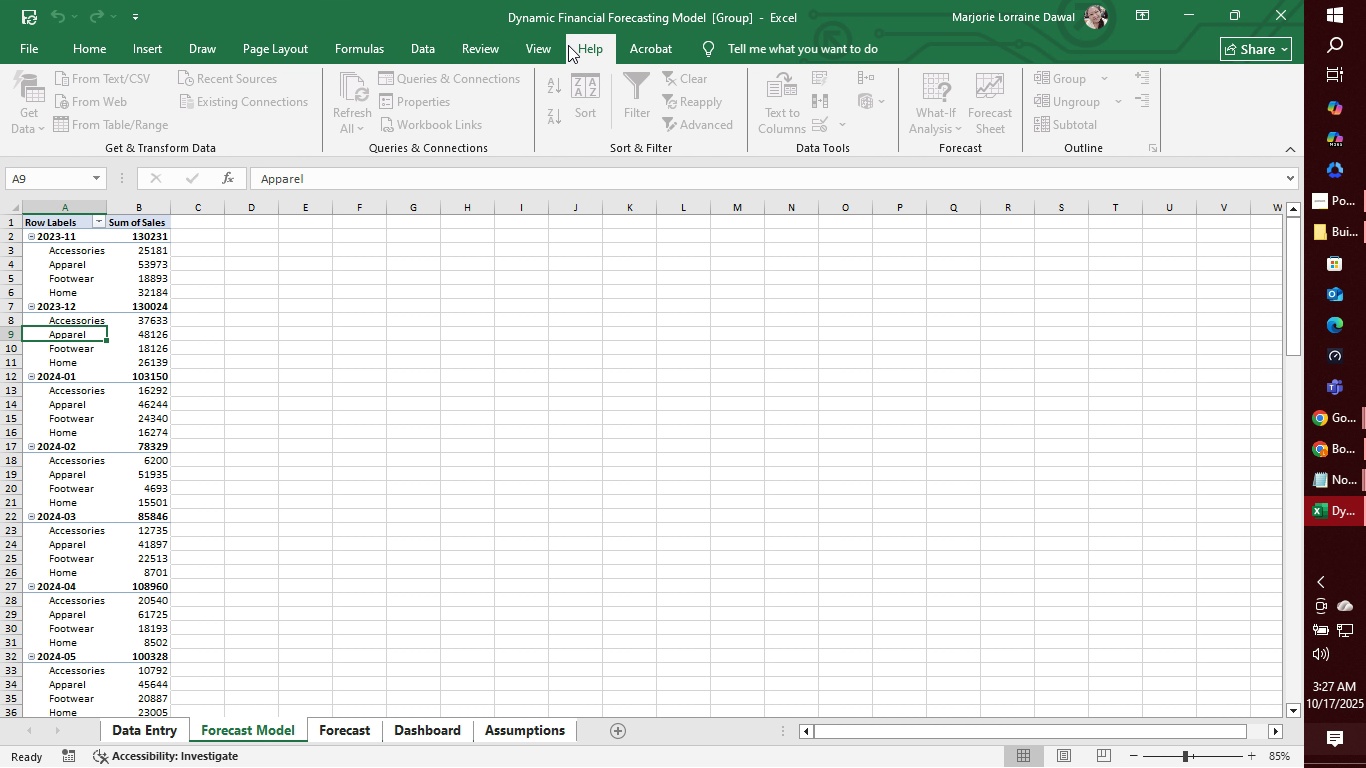 
left_click([568, 45])
 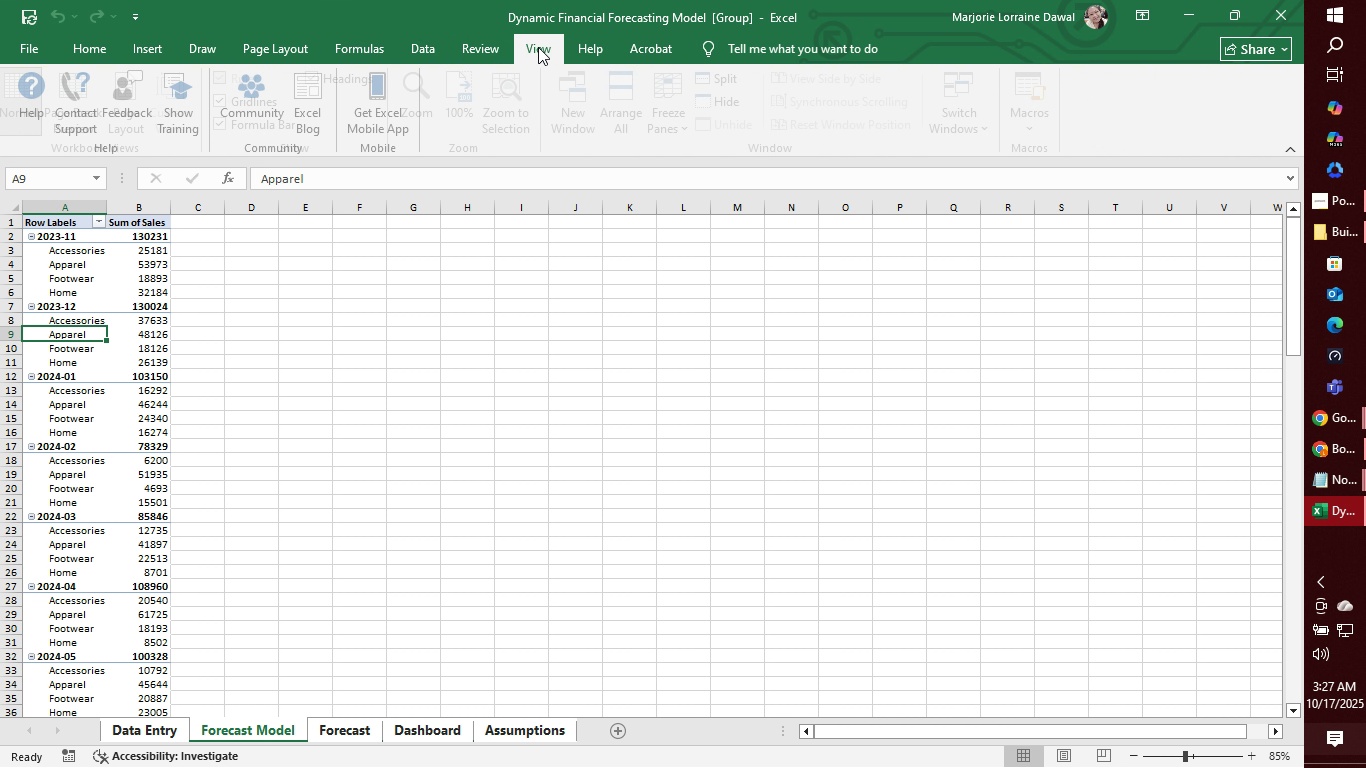 
left_click([538, 47])
 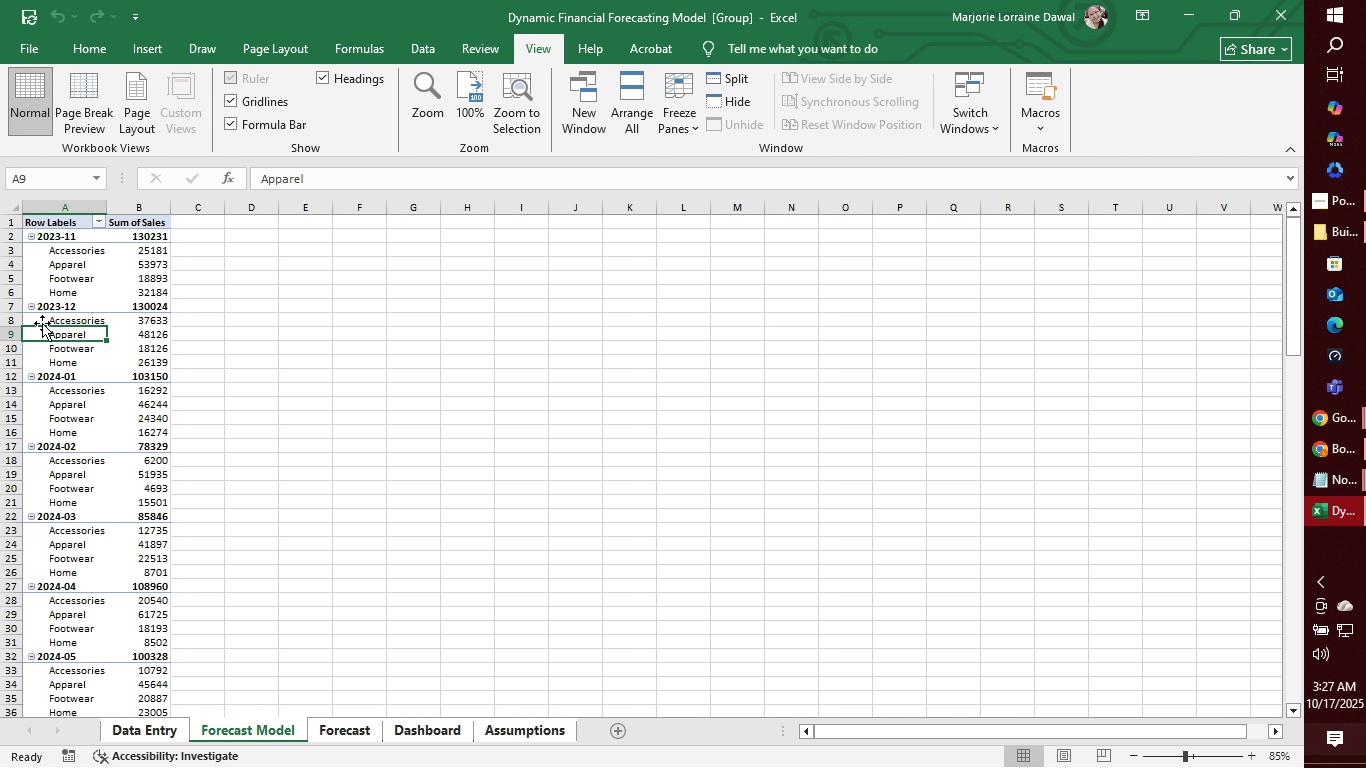 
left_click([42, 323])
 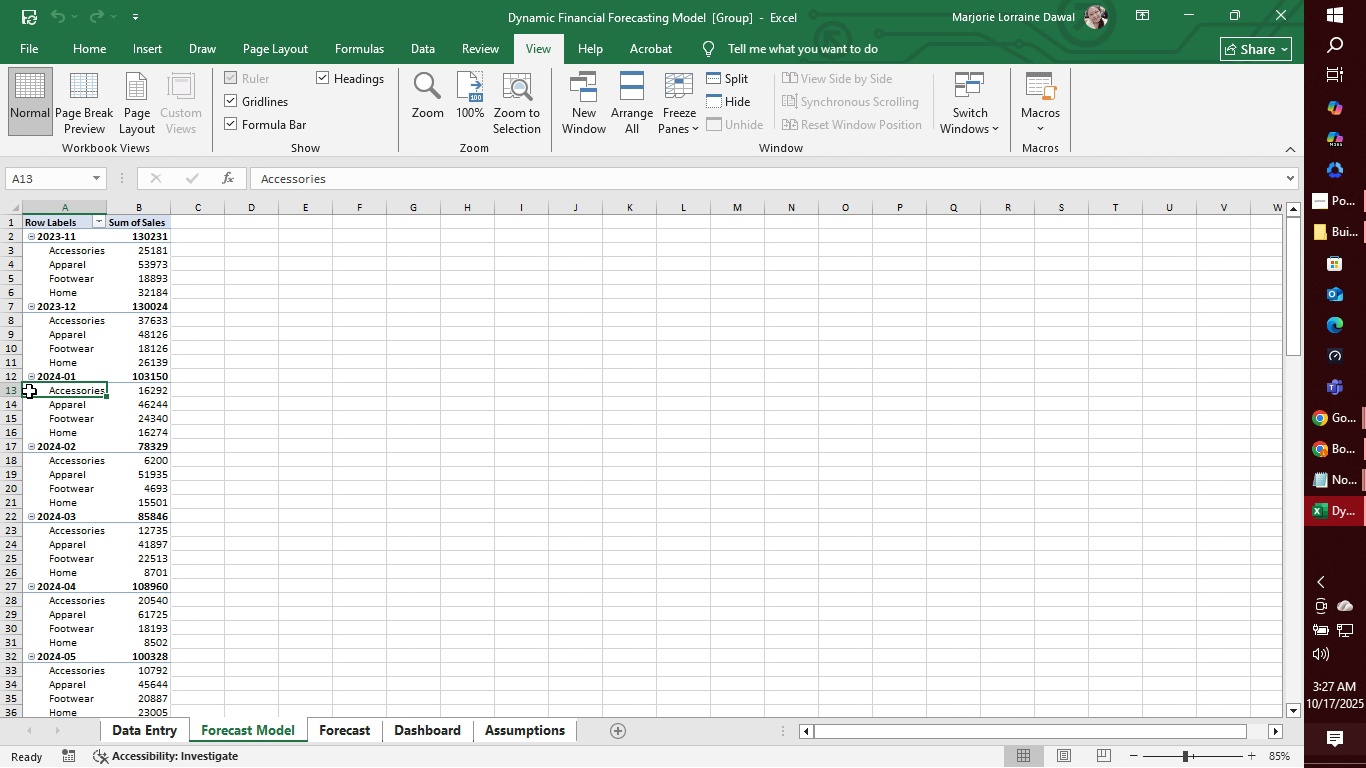 
double_click([29, 391])
 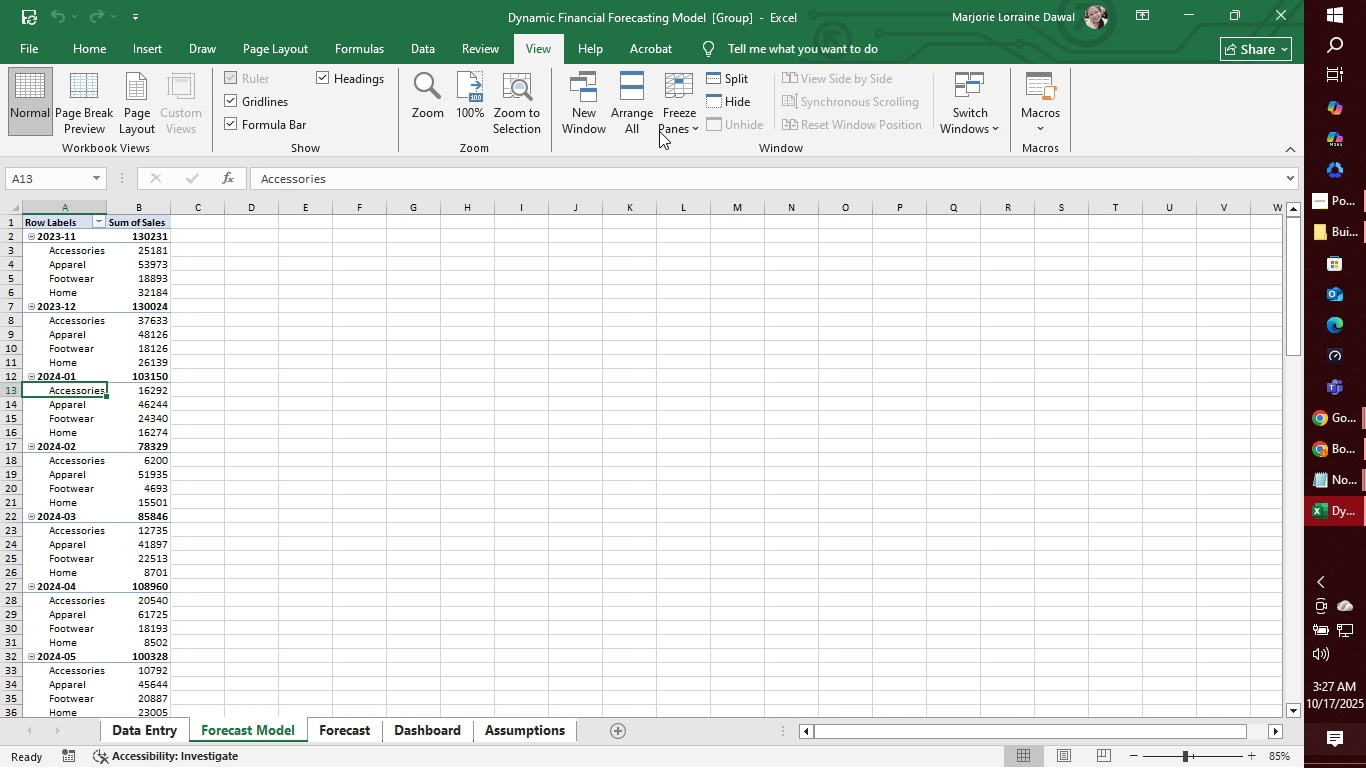 
wait(8.33)
 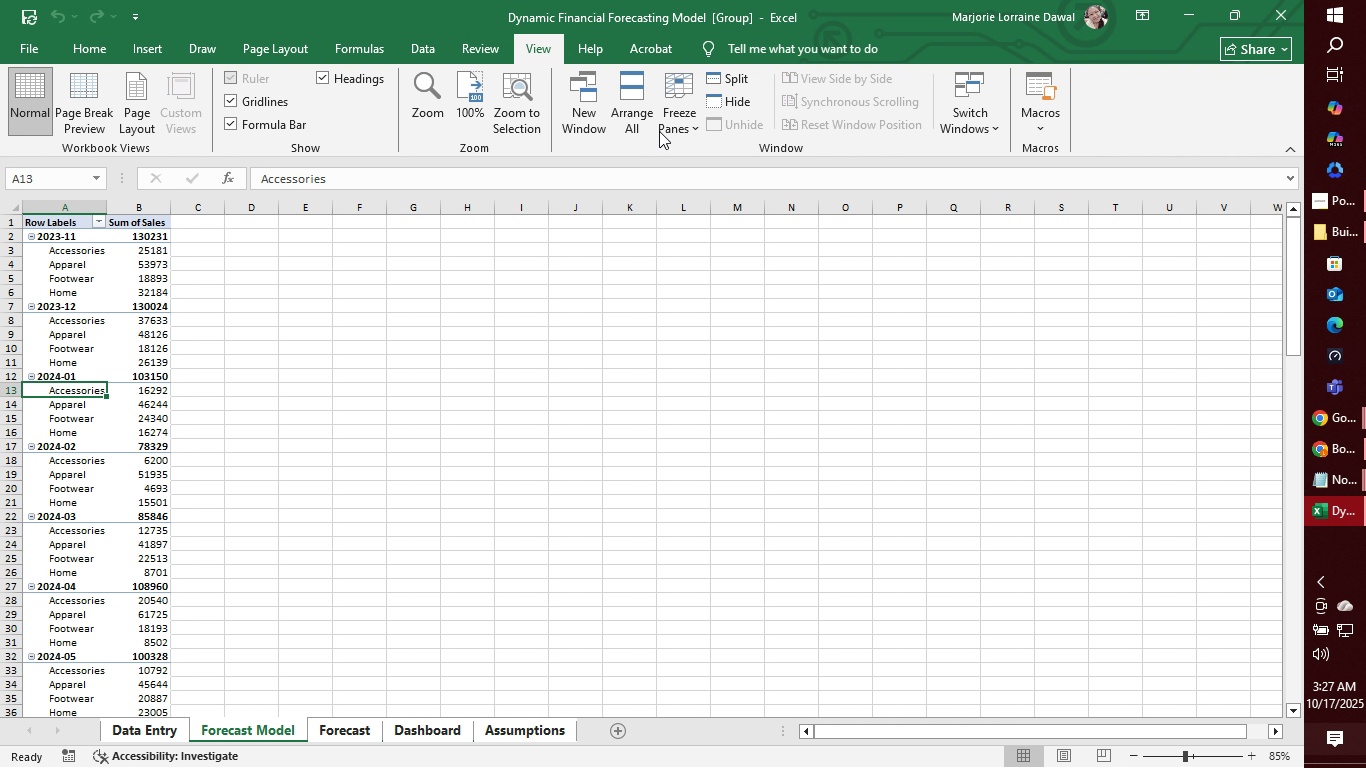 
left_click([35, 49])
 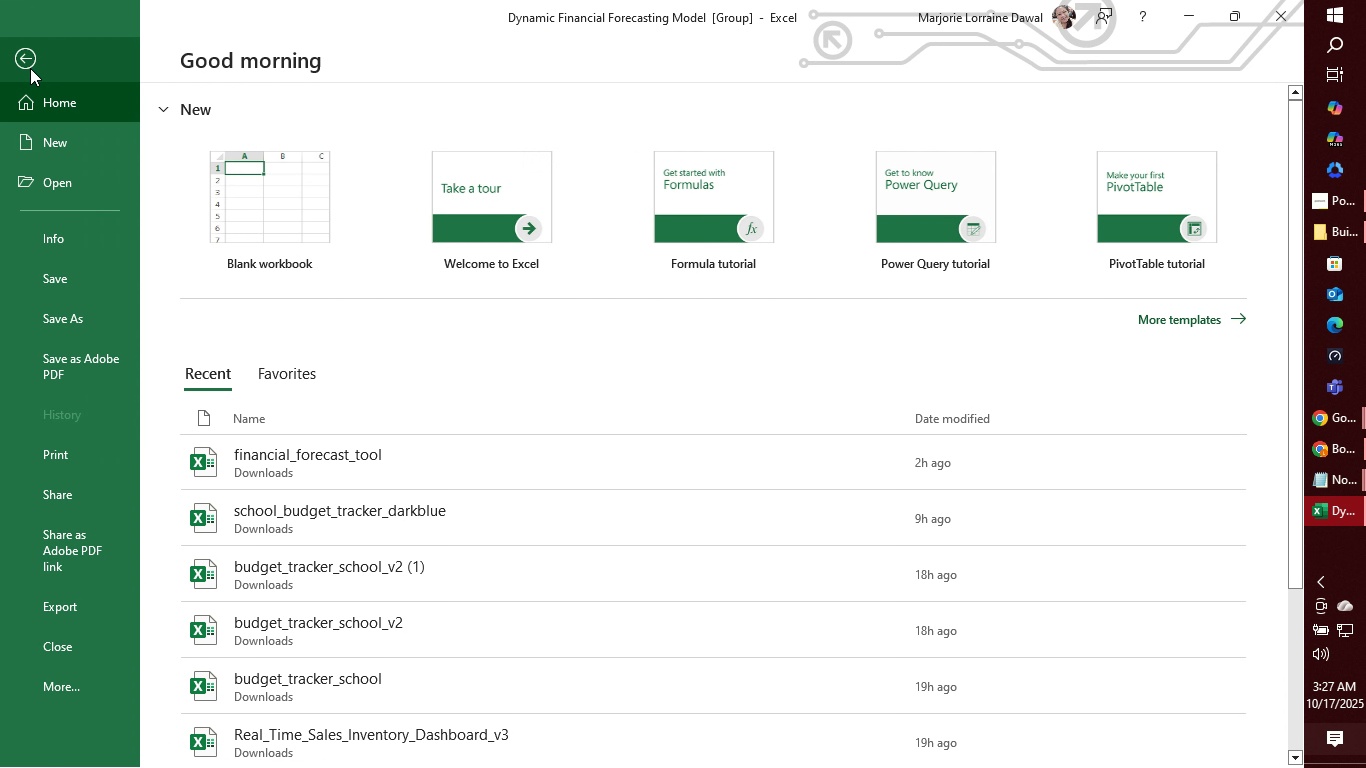 
left_click([30, 68])
 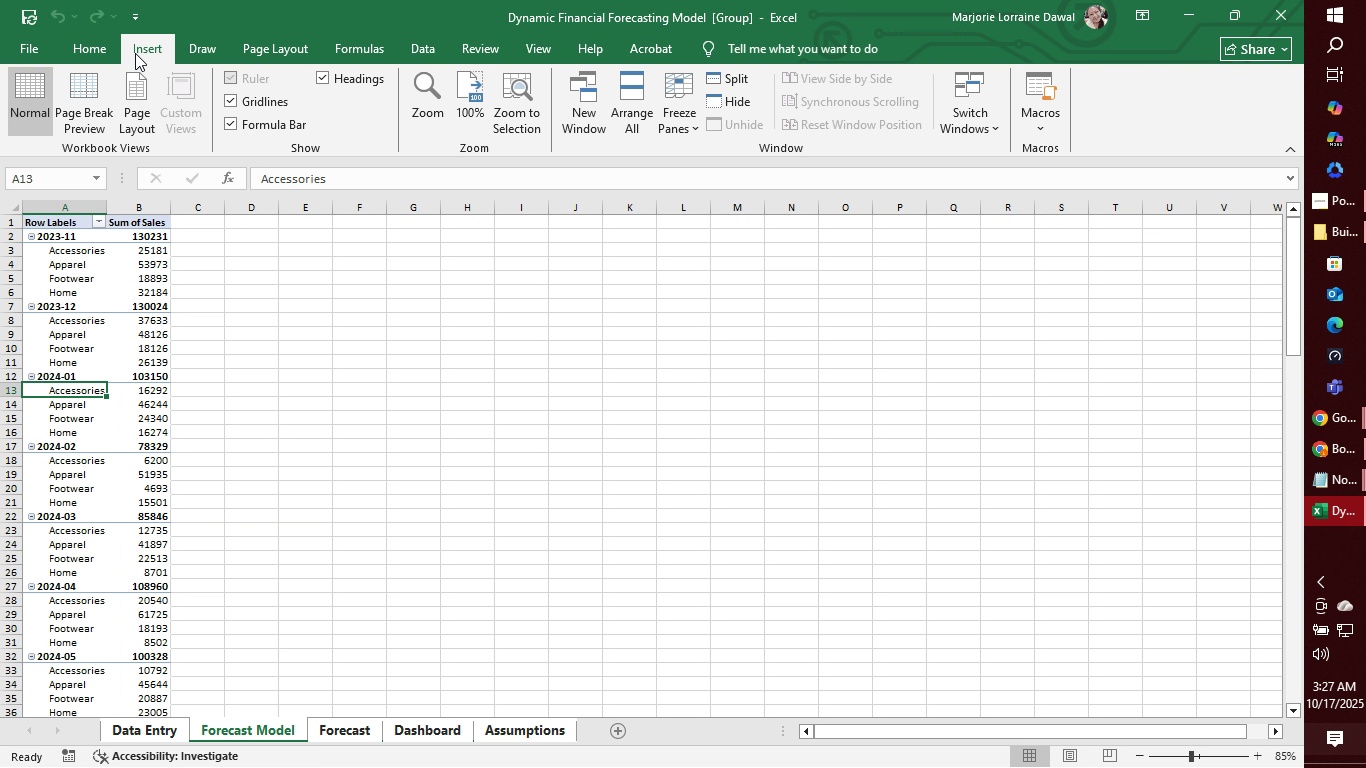 
left_click([135, 53])
 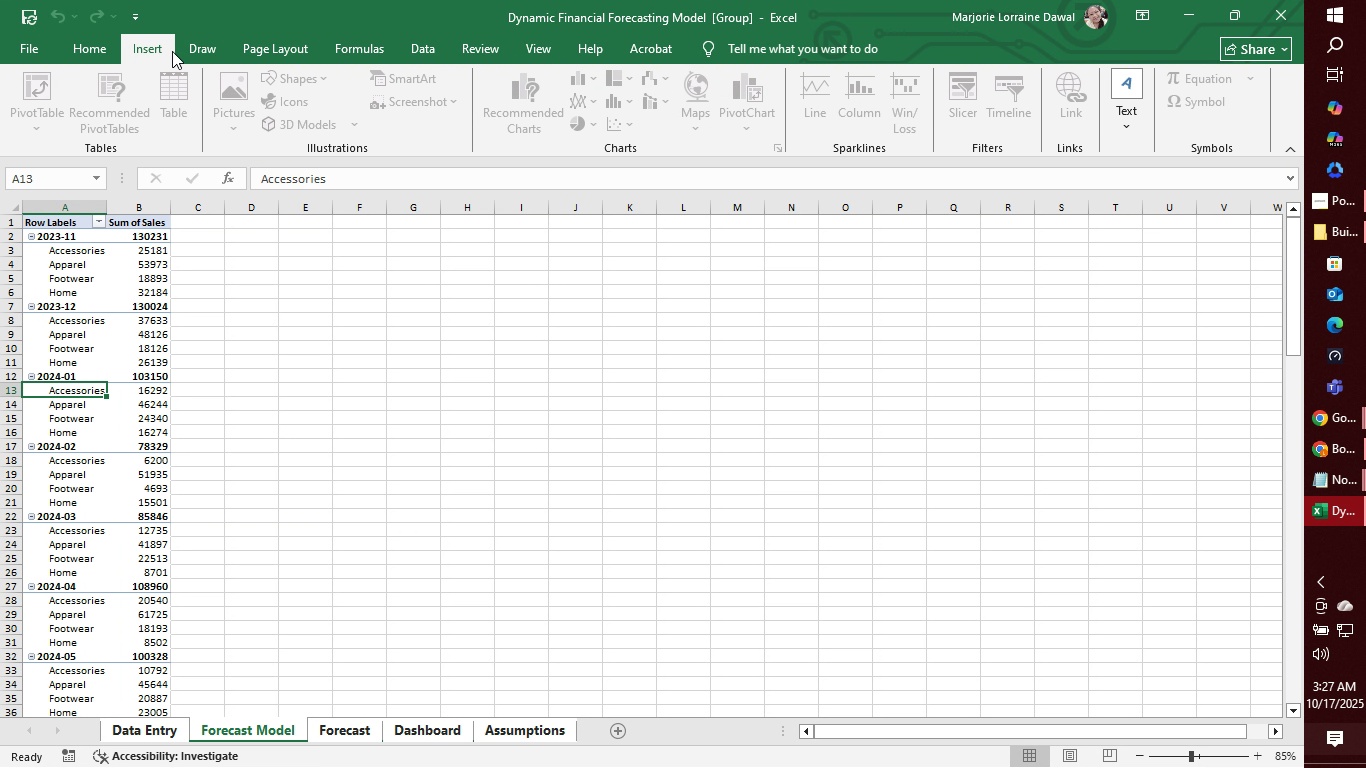 
mouse_move([188, 71])
 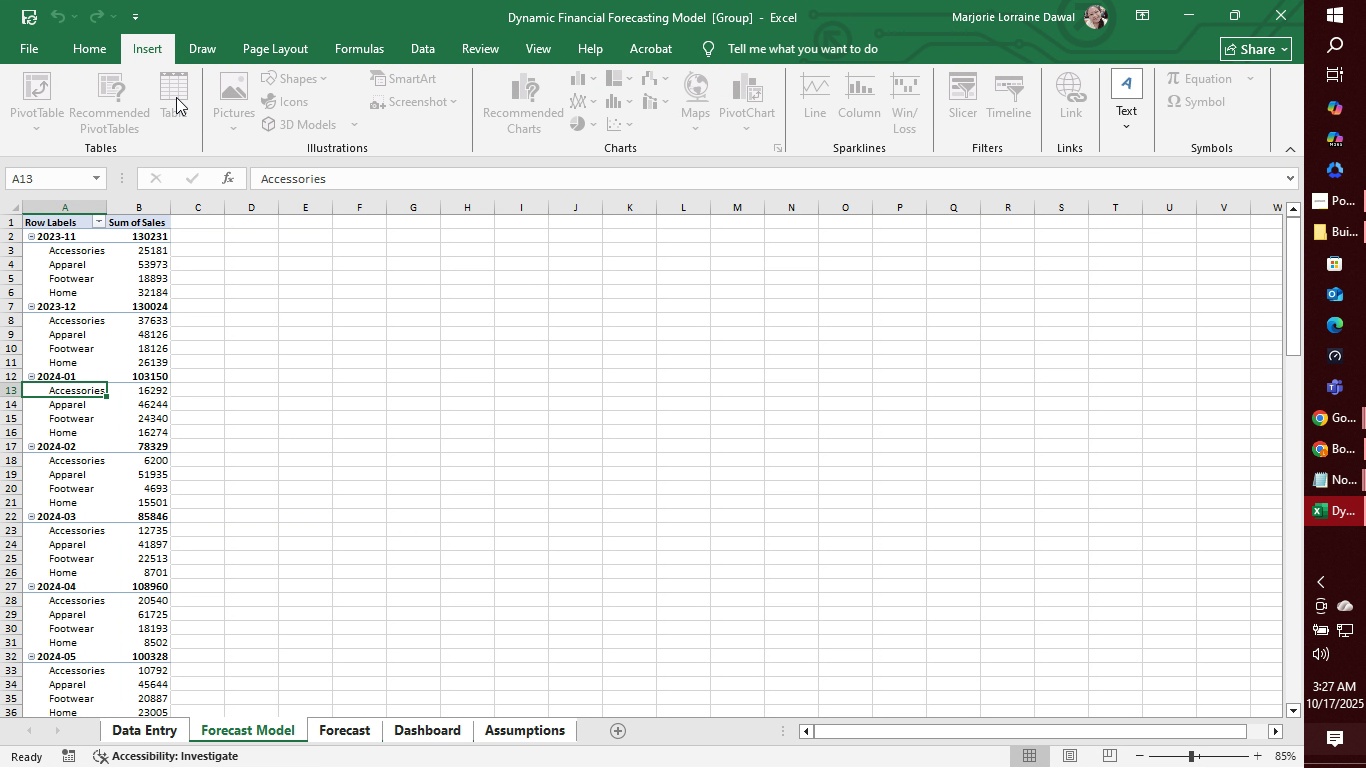 
left_click([184, 94])
 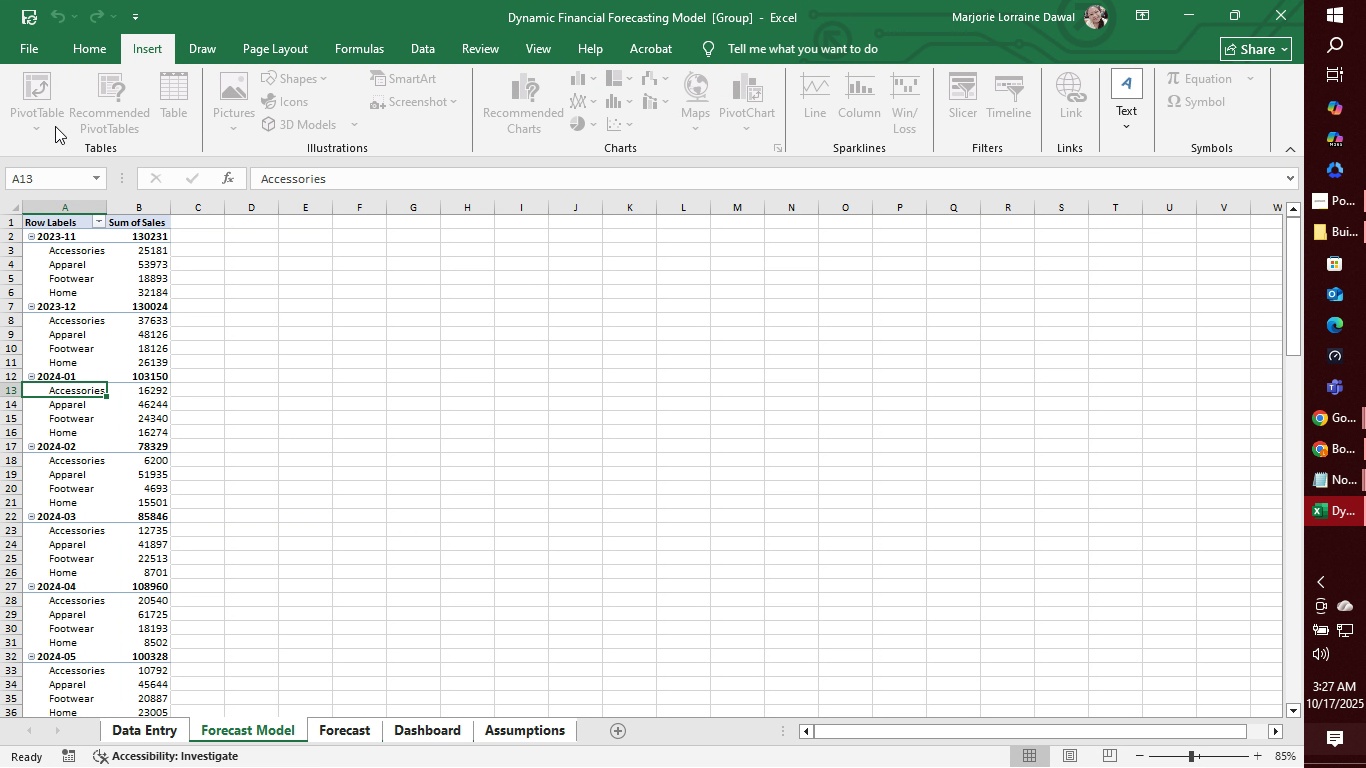 
left_click([55, 105])
 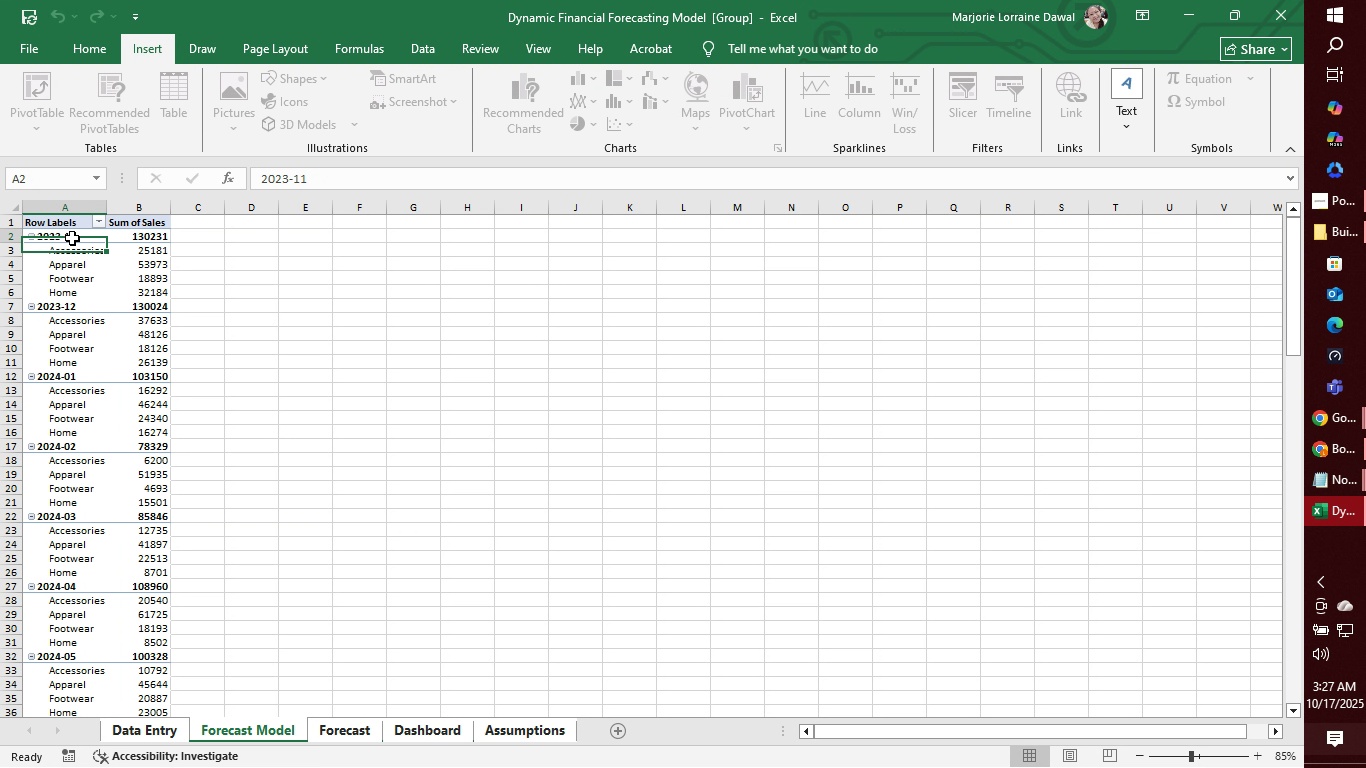 
left_click([72, 238])
 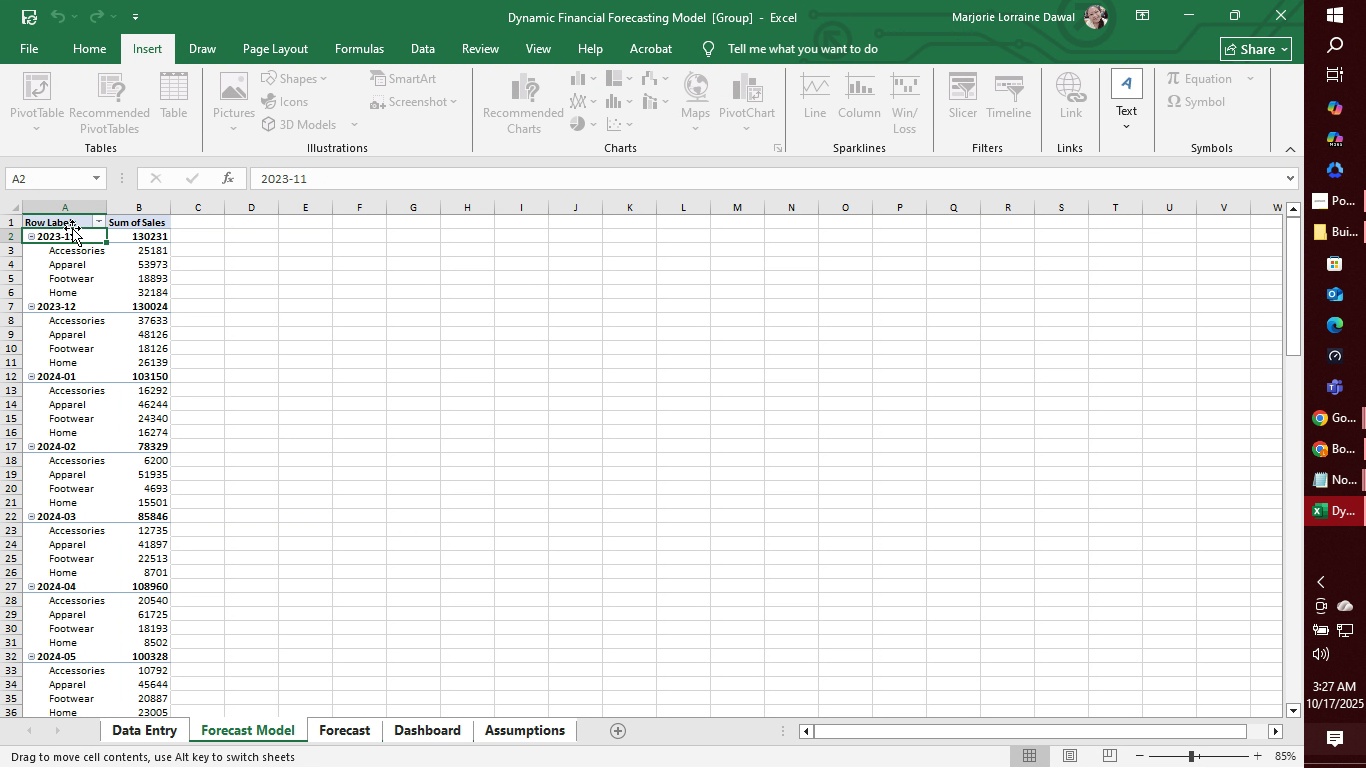 
double_click([72, 228])
 